 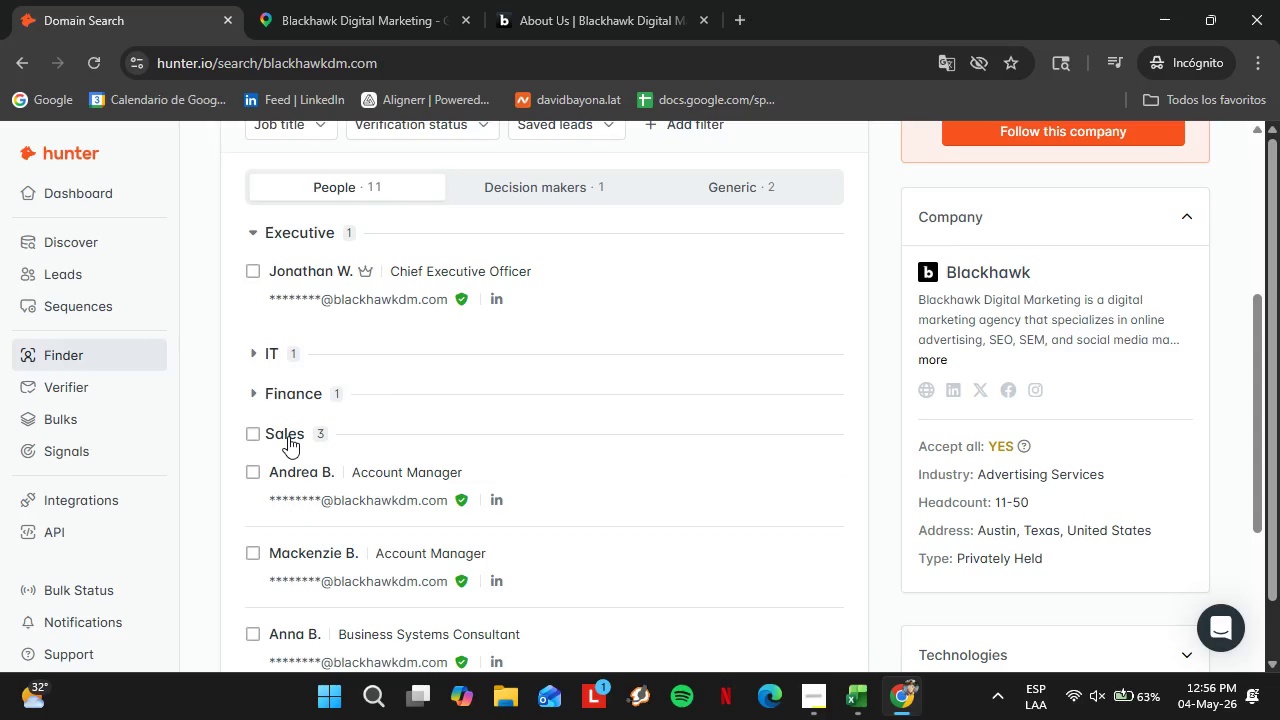 
left_click([288, 436])
 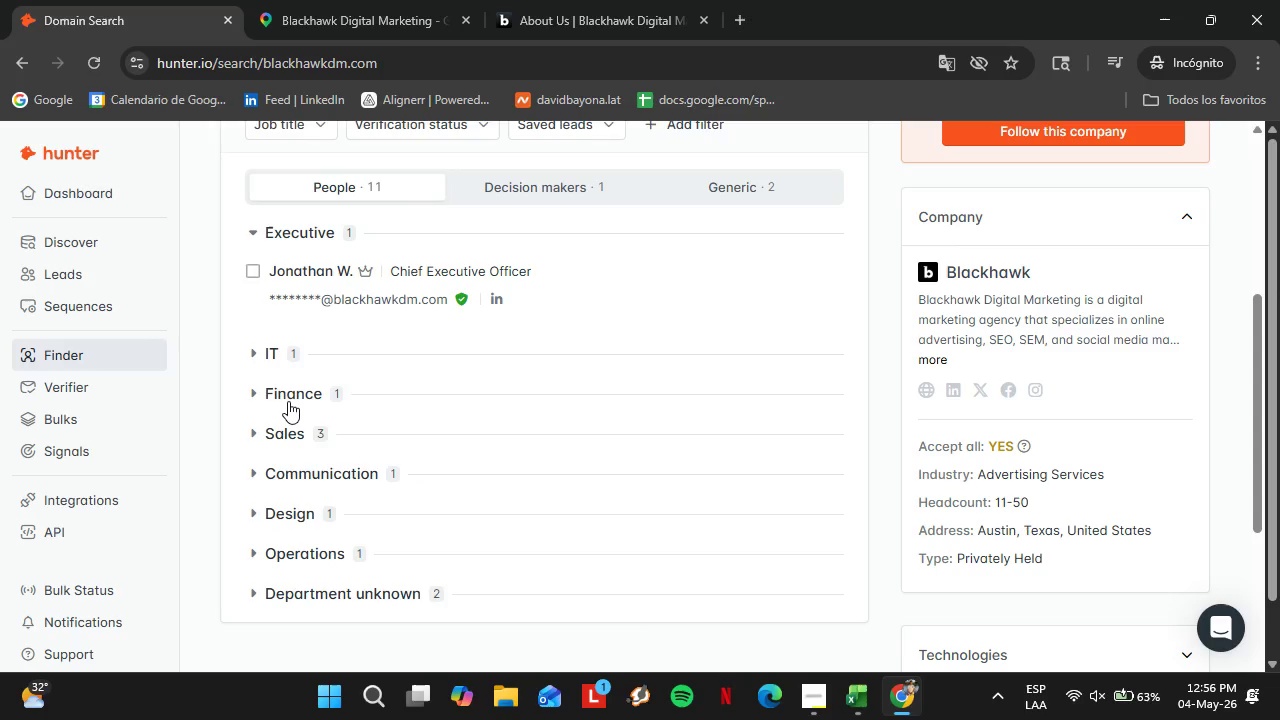 
double_click([288, 401])
 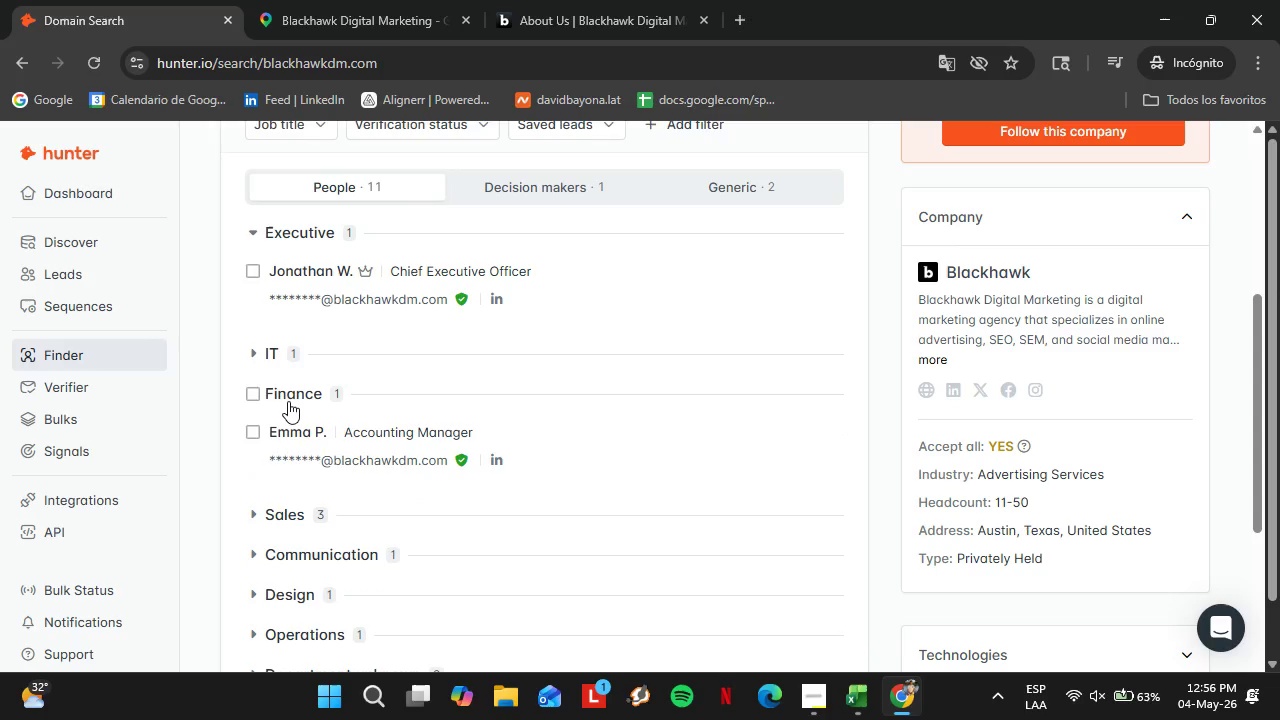 
left_click([288, 401])
 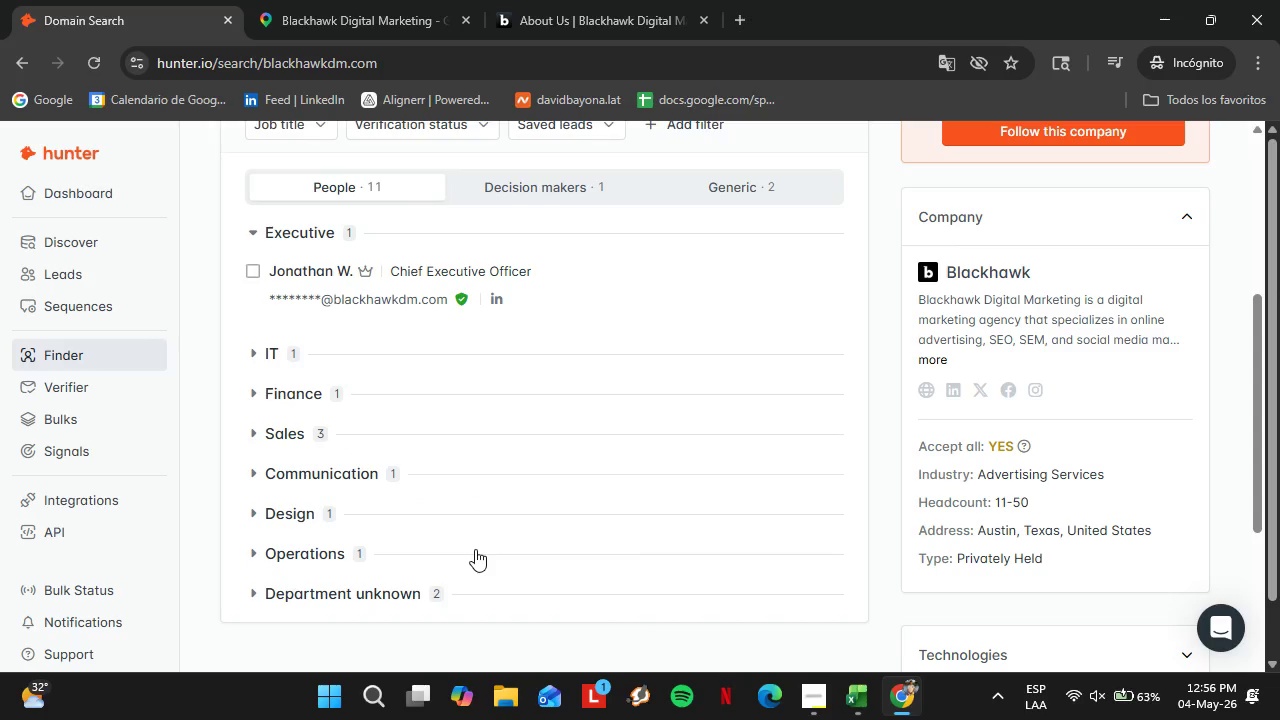 
wait(10.55)
 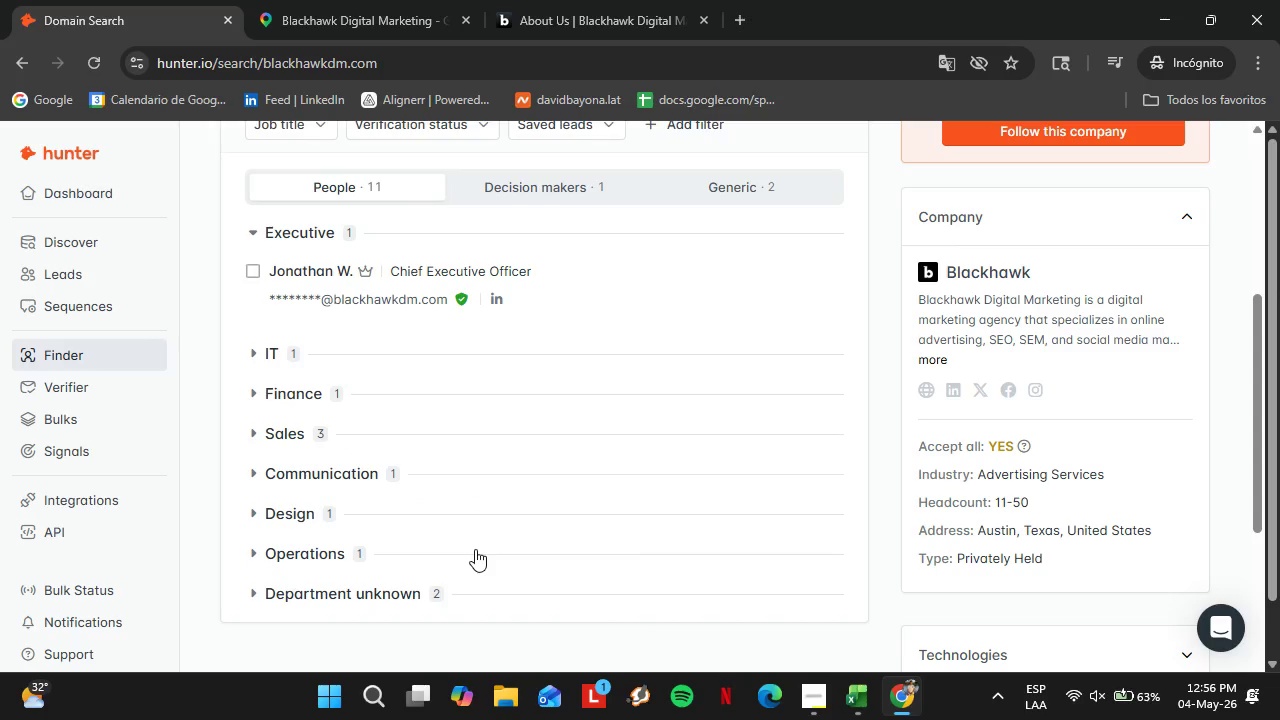 
left_click([284, 391])
 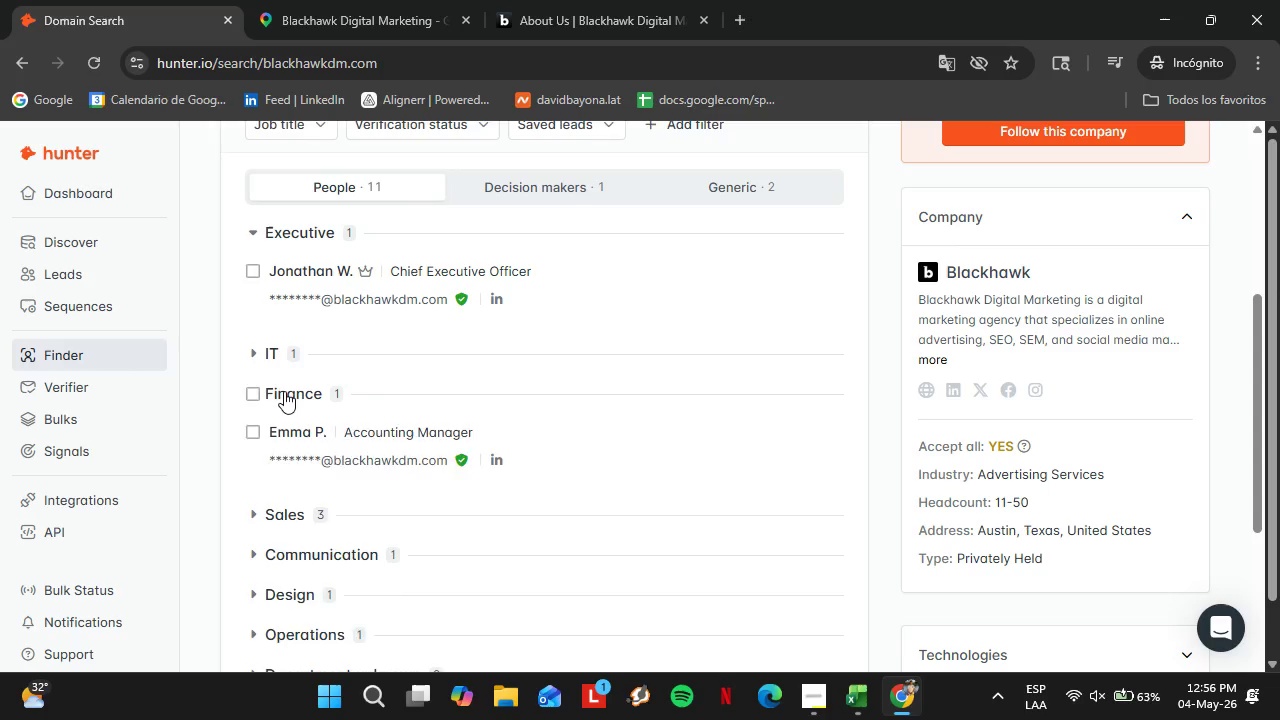 
left_click([284, 391])
 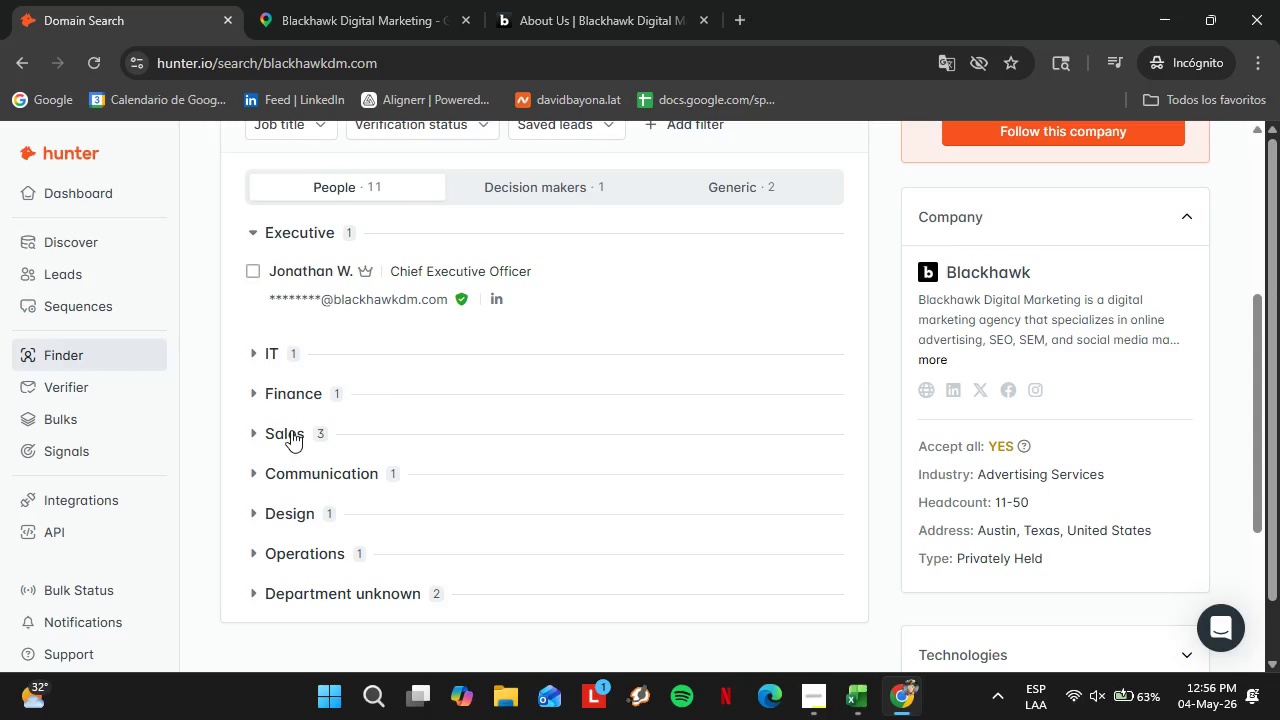 
left_click([291, 430])
 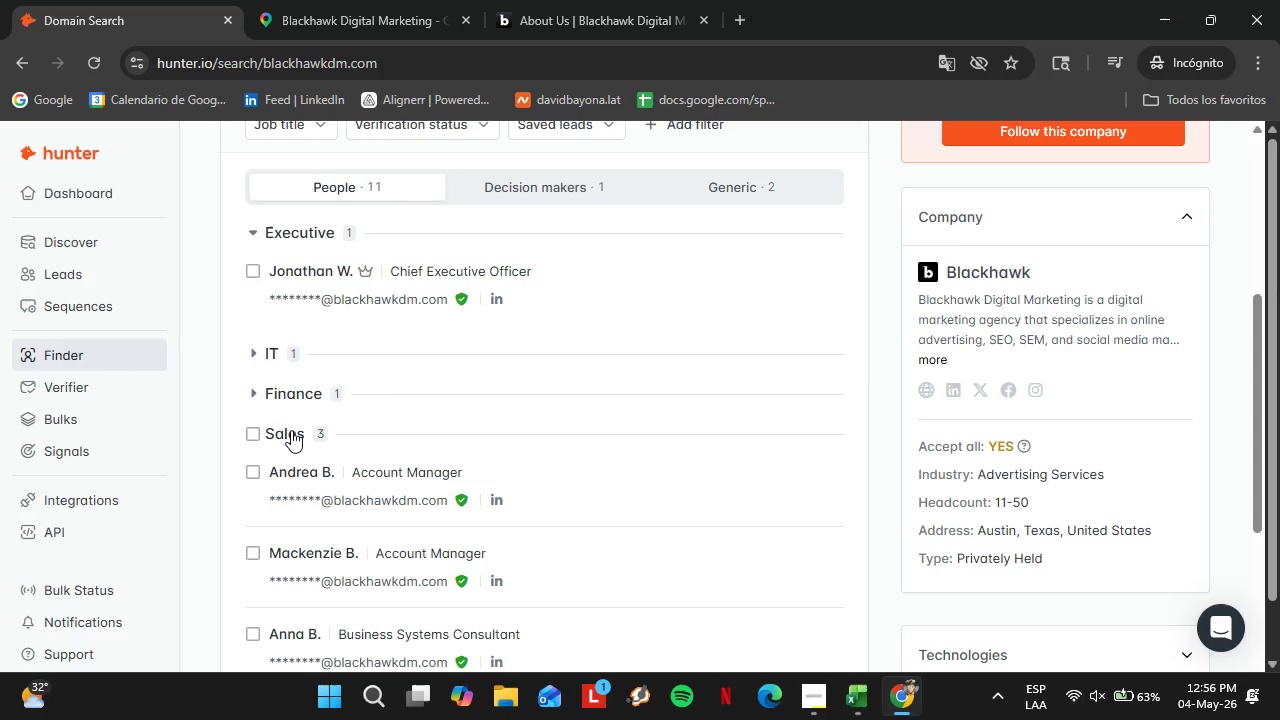 
left_click([291, 430])
 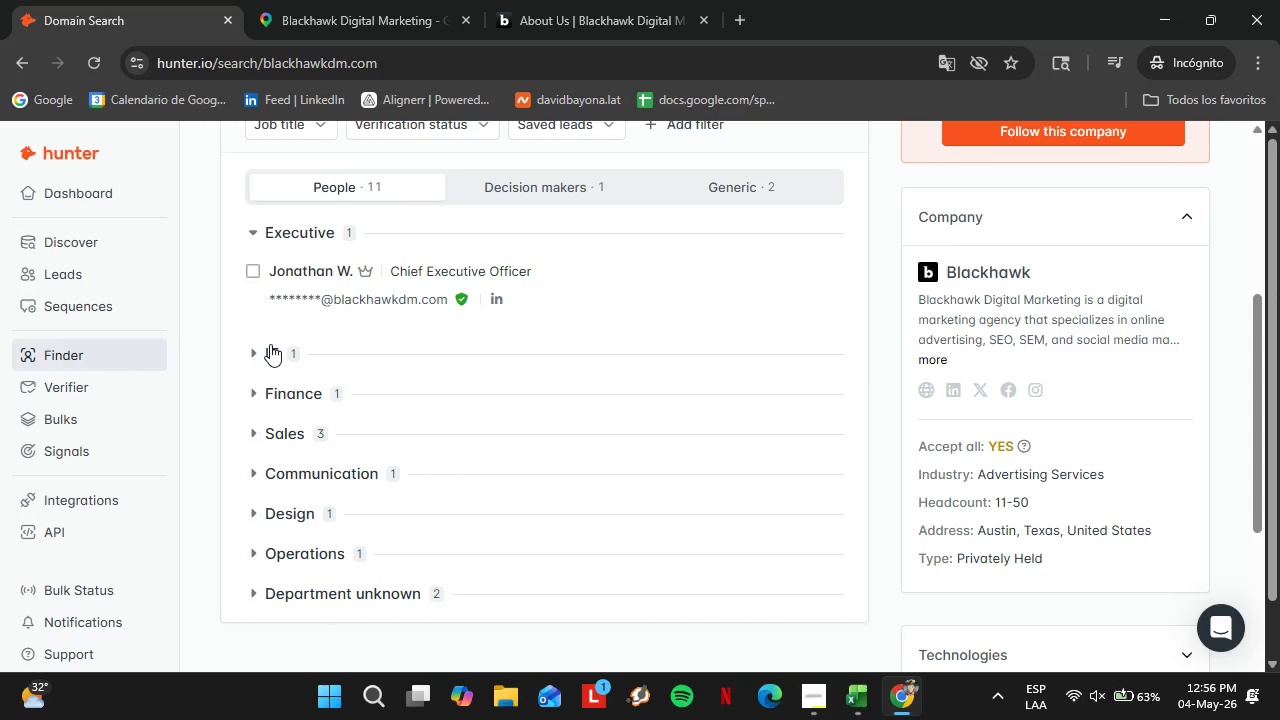 
double_click([270, 344])
 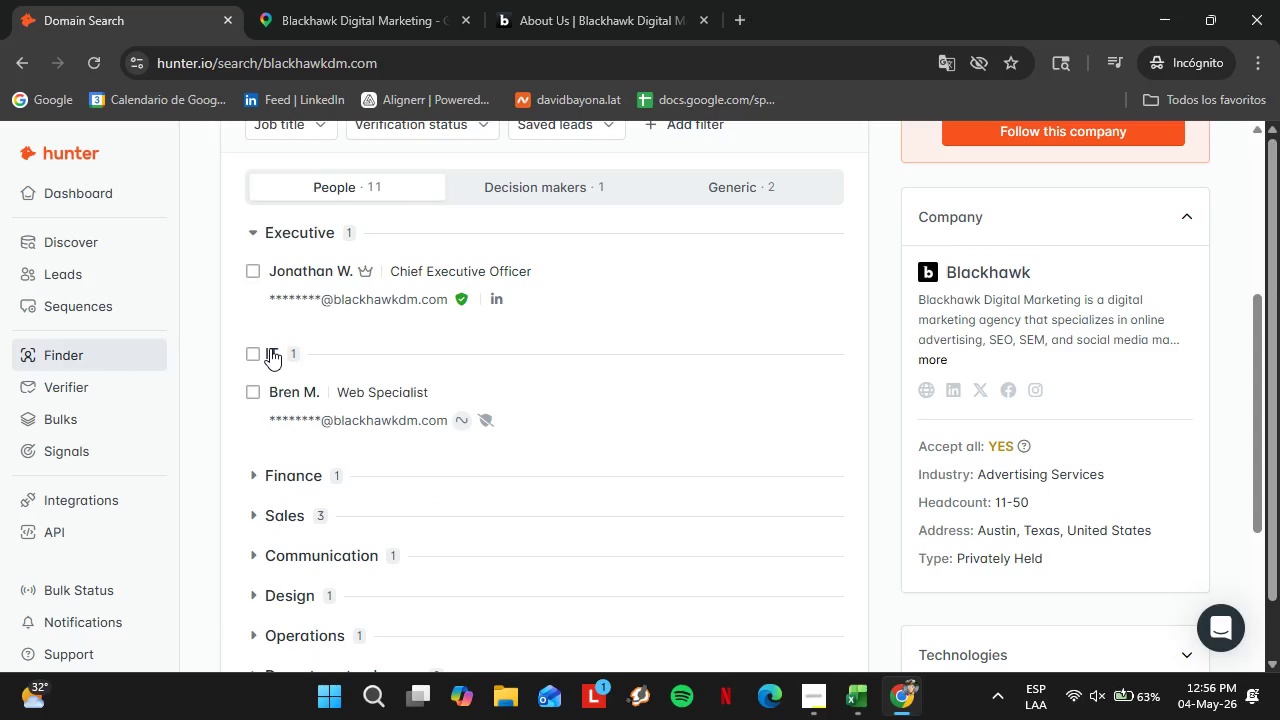 
triple_click([270, 348])
 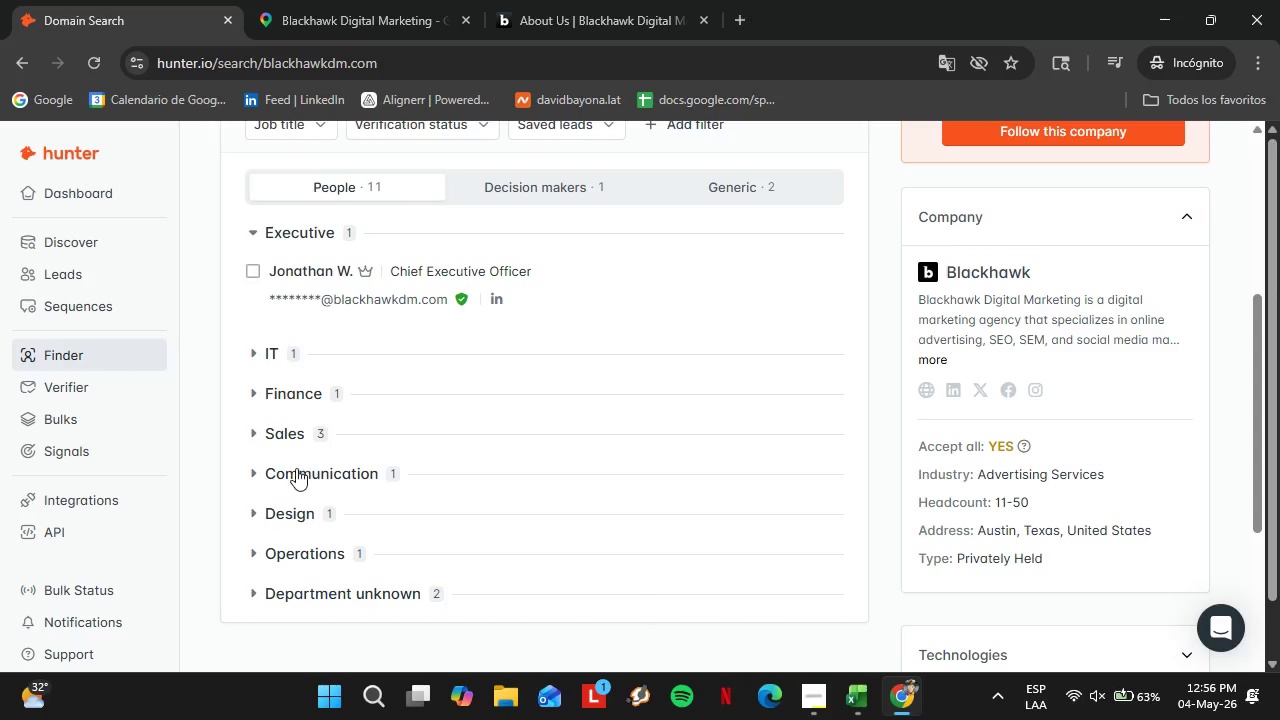 
left_click([296, 471])
 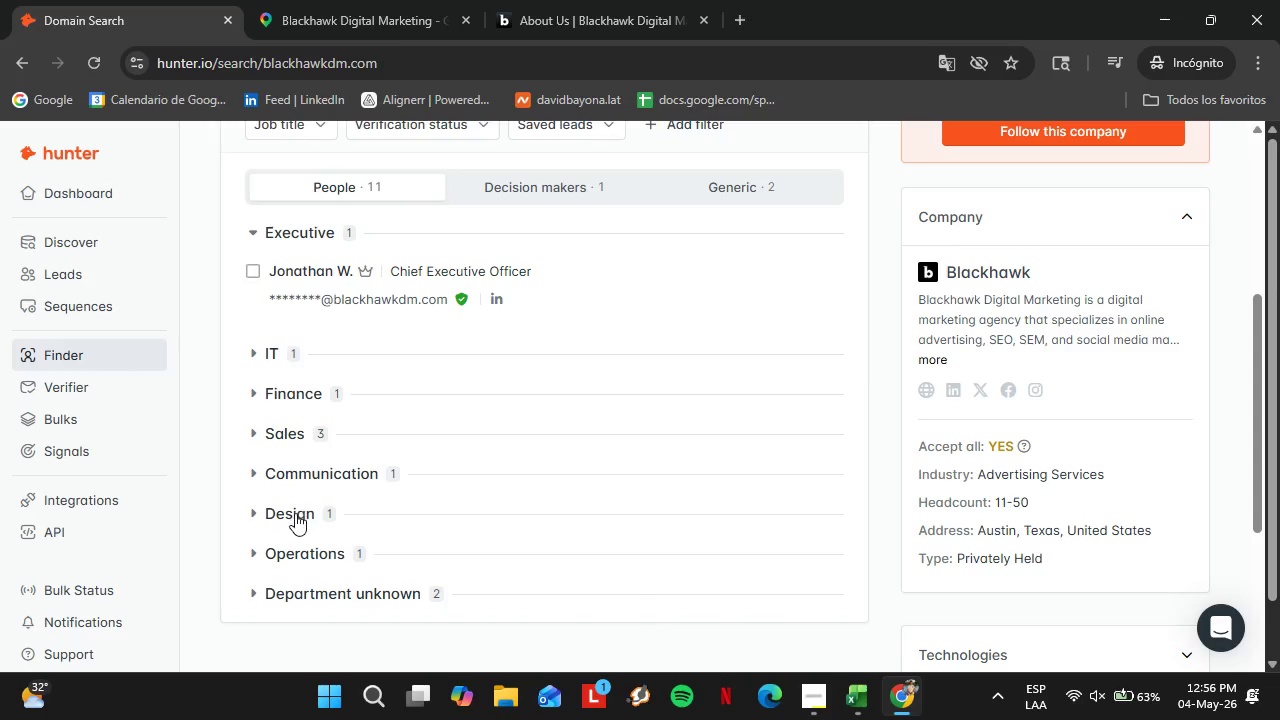 
double_click([295, 513])
 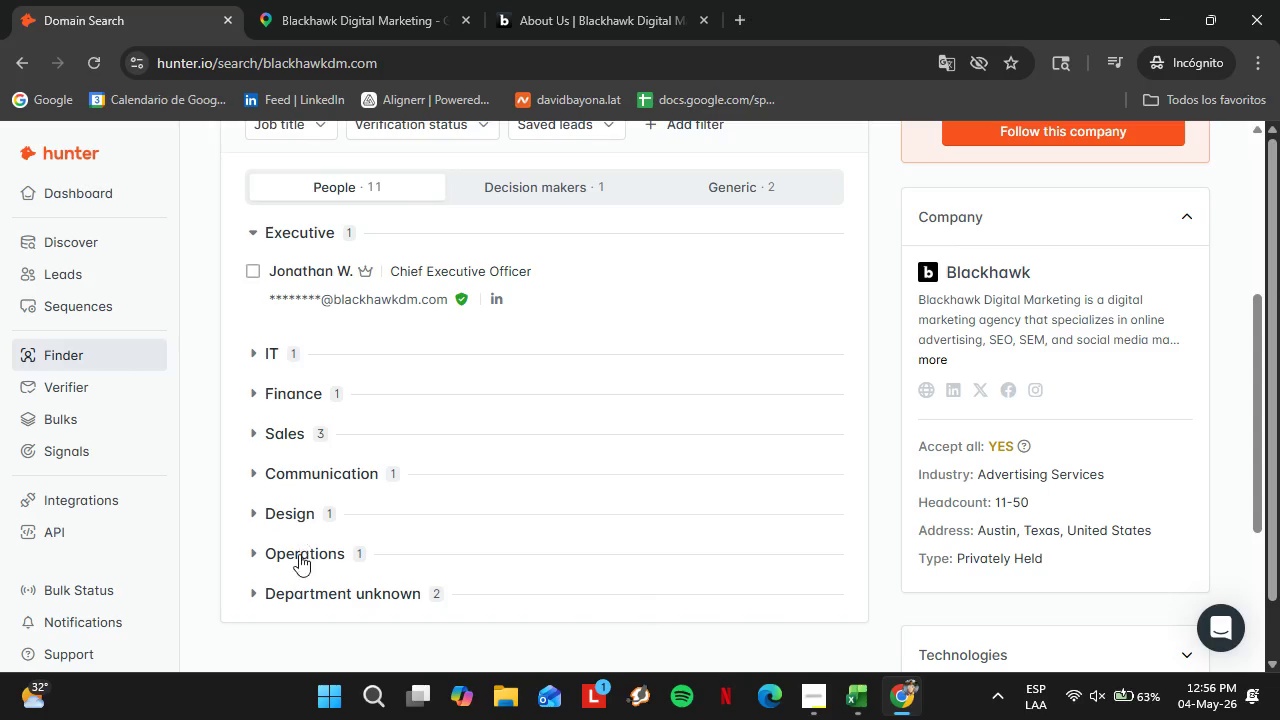 
double_click([299, 556])
 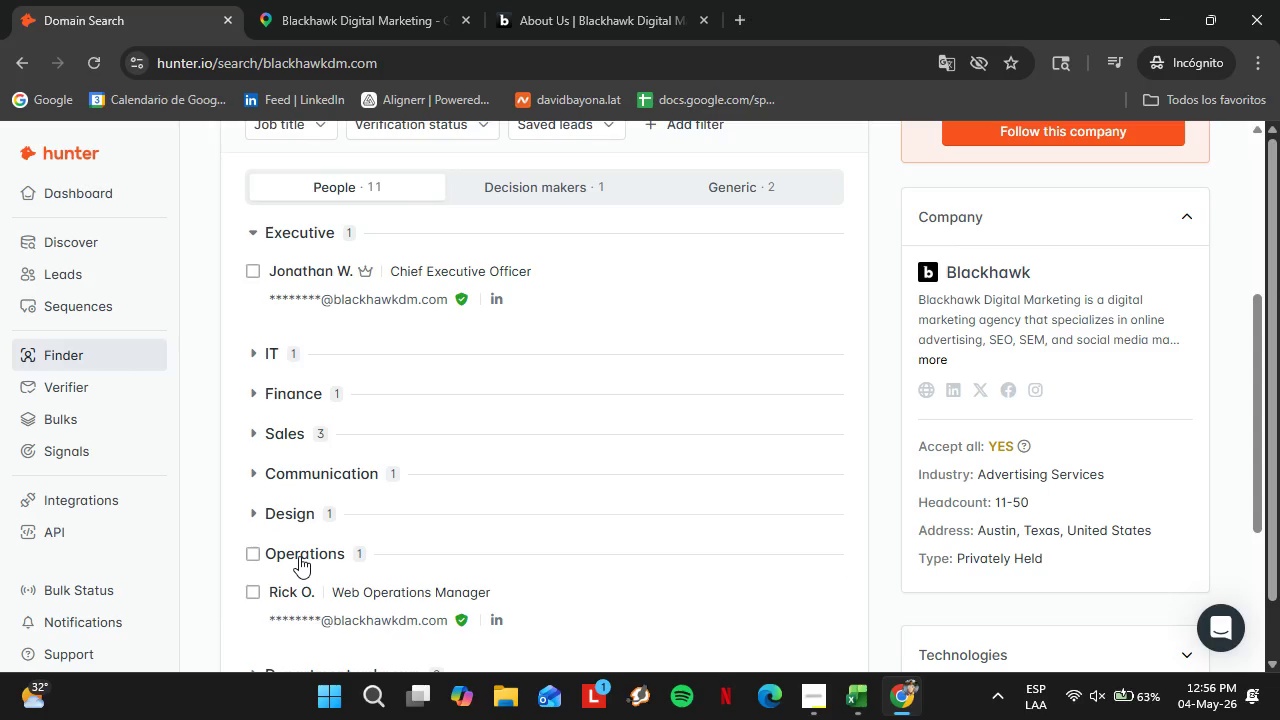 
left_click([299, 556])
 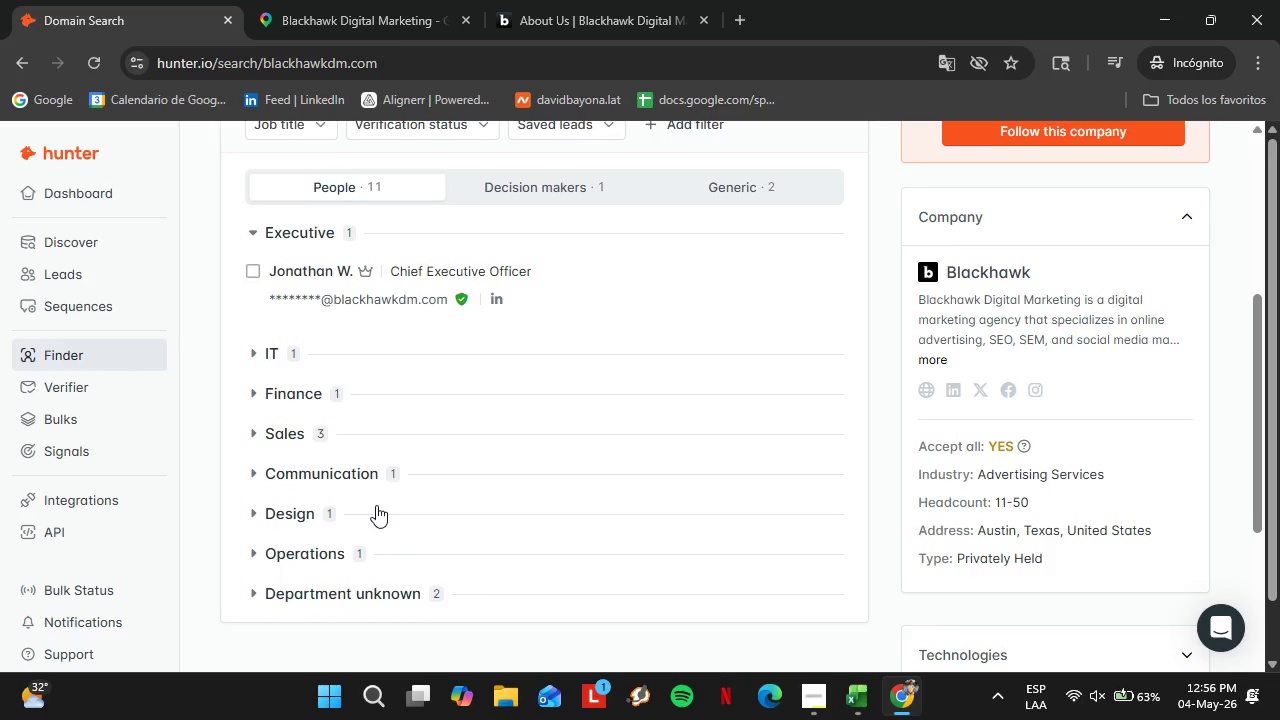 
scroll: coordinate [376, 505], scroll_direction: down, amount: 2.0
 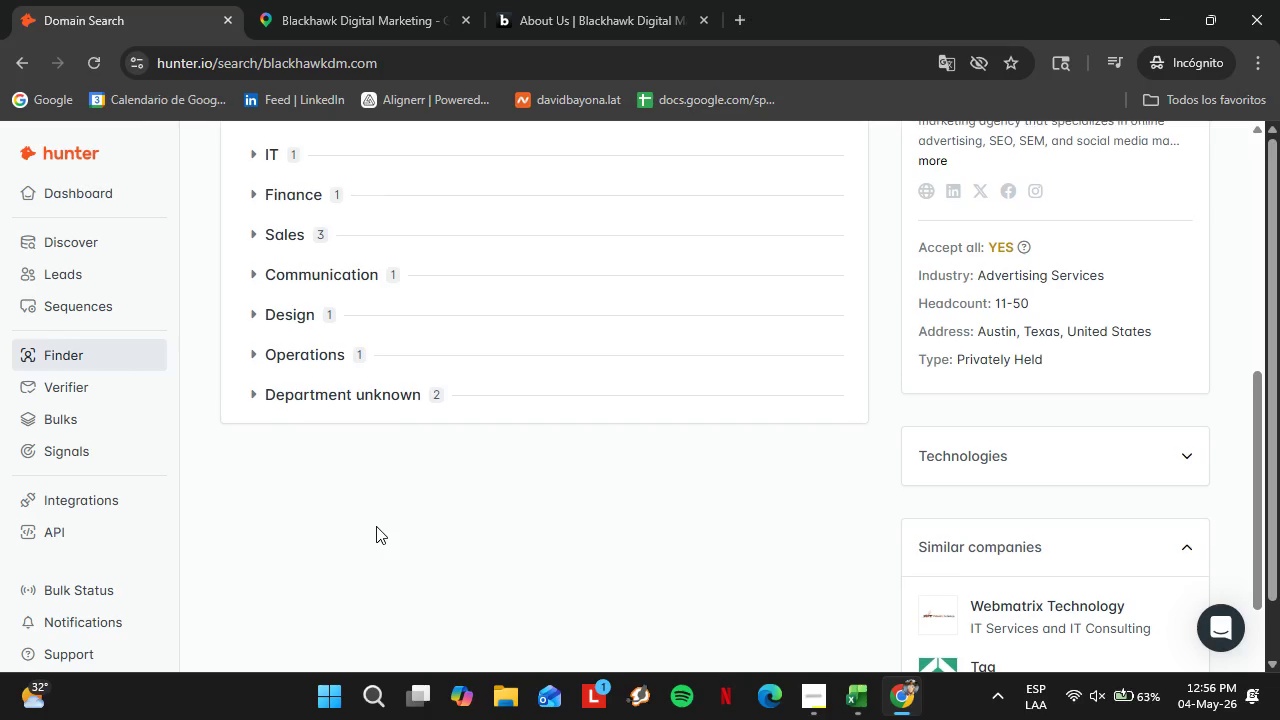 
scroll: coordinate [319, 451], scroll_direction: up, amount: 5.0
 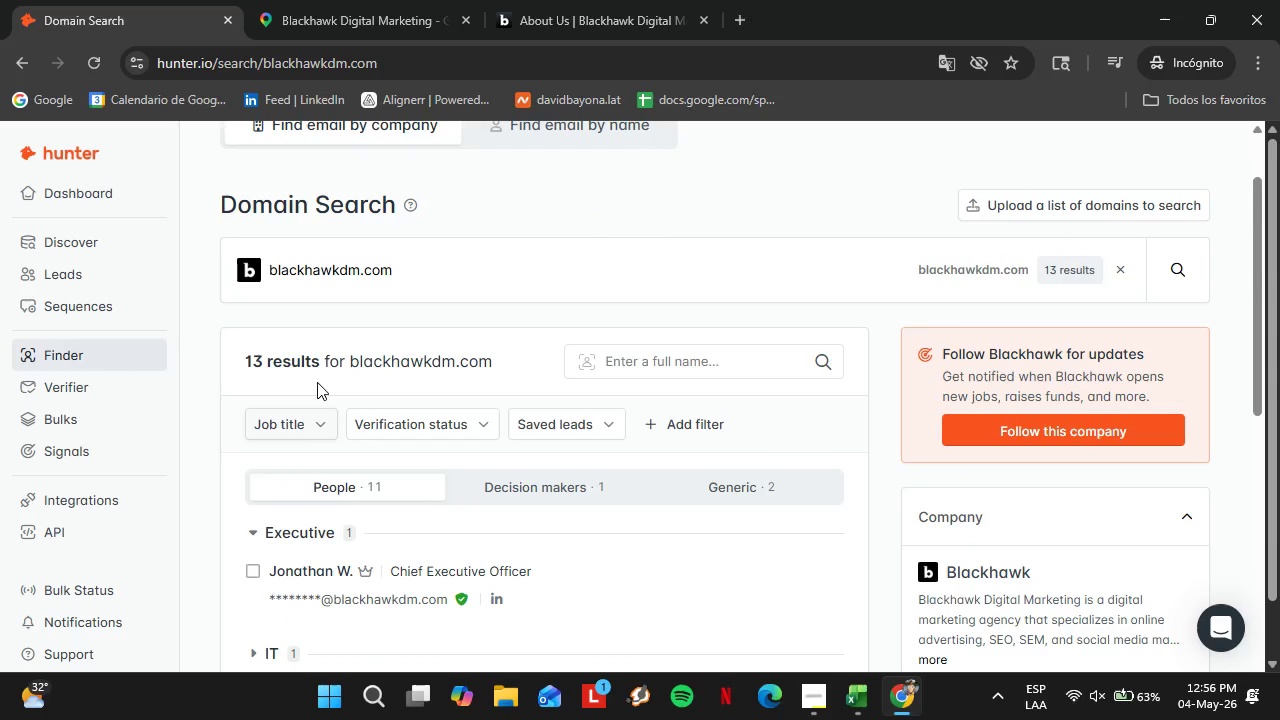 
left_click([298, 0])
 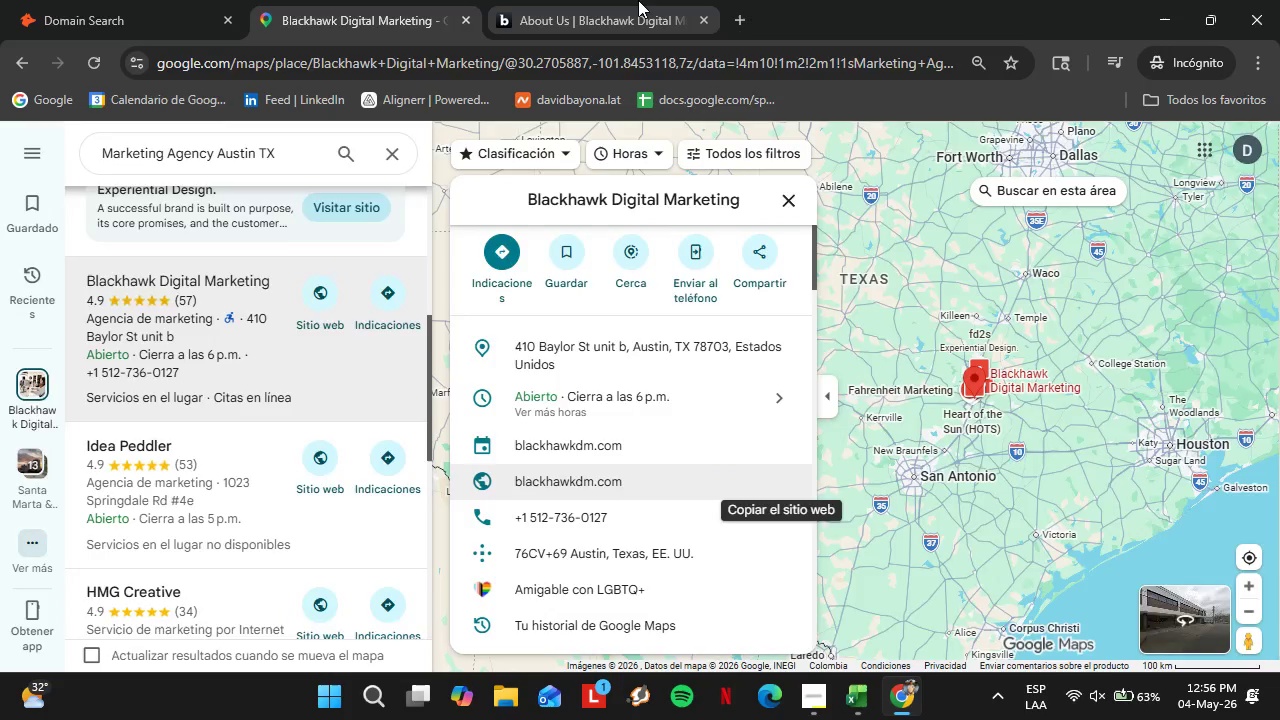 
left_click([638, 0])
 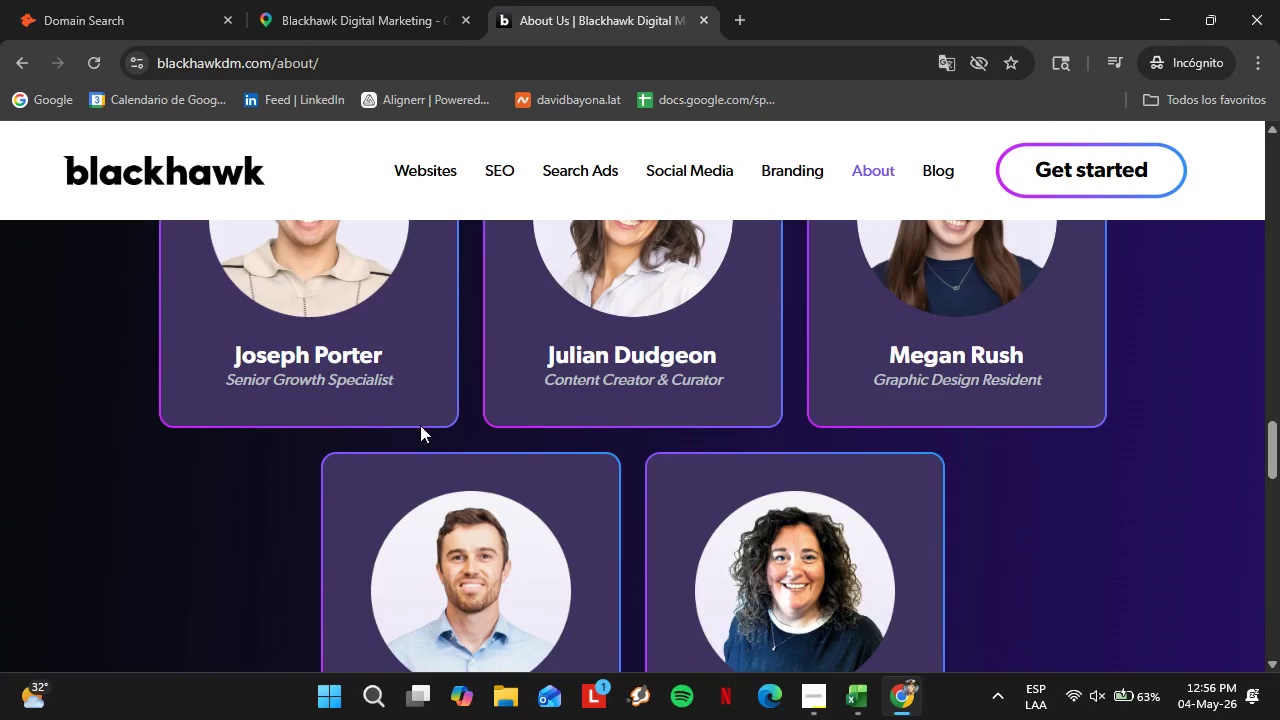 
scroll: coordinate [311, 445], scroll_direction: down, amount: 4.0
 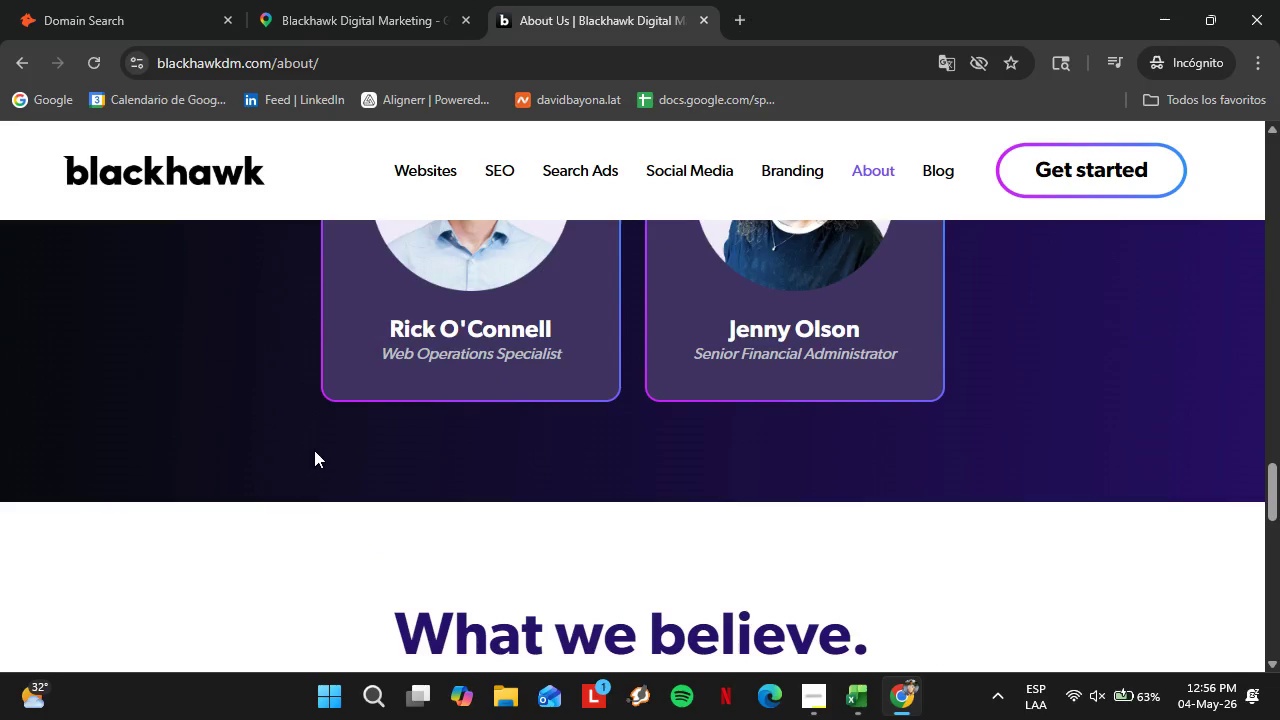 
scroll: coordinate [469, 464], scroll_direction: up, amount: 20.0
 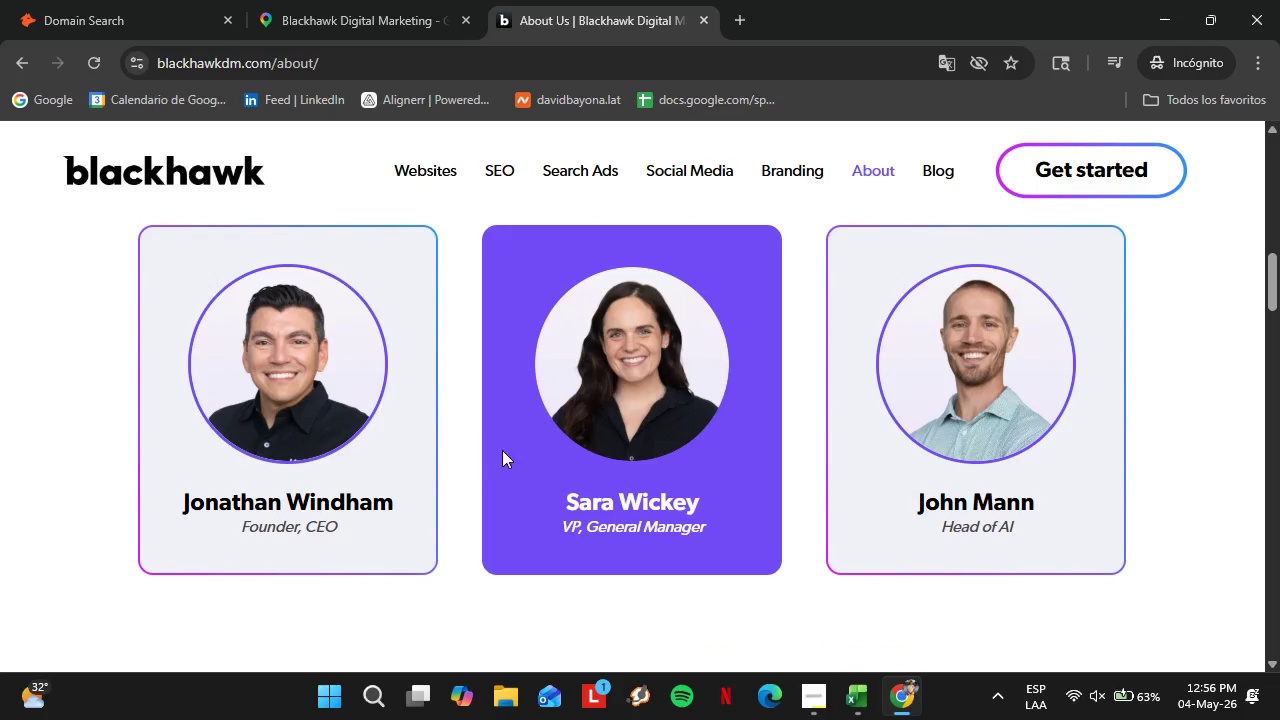 
left_click([855, 700])
 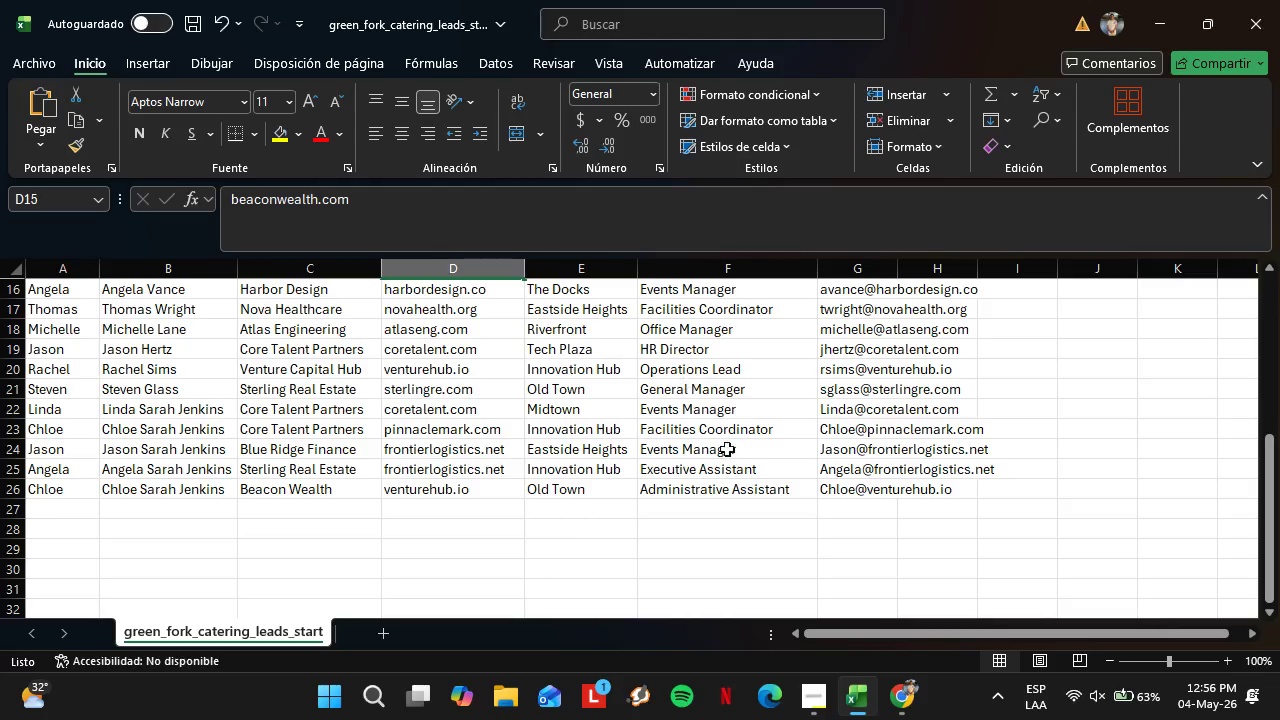 
left_click([886, 700])
 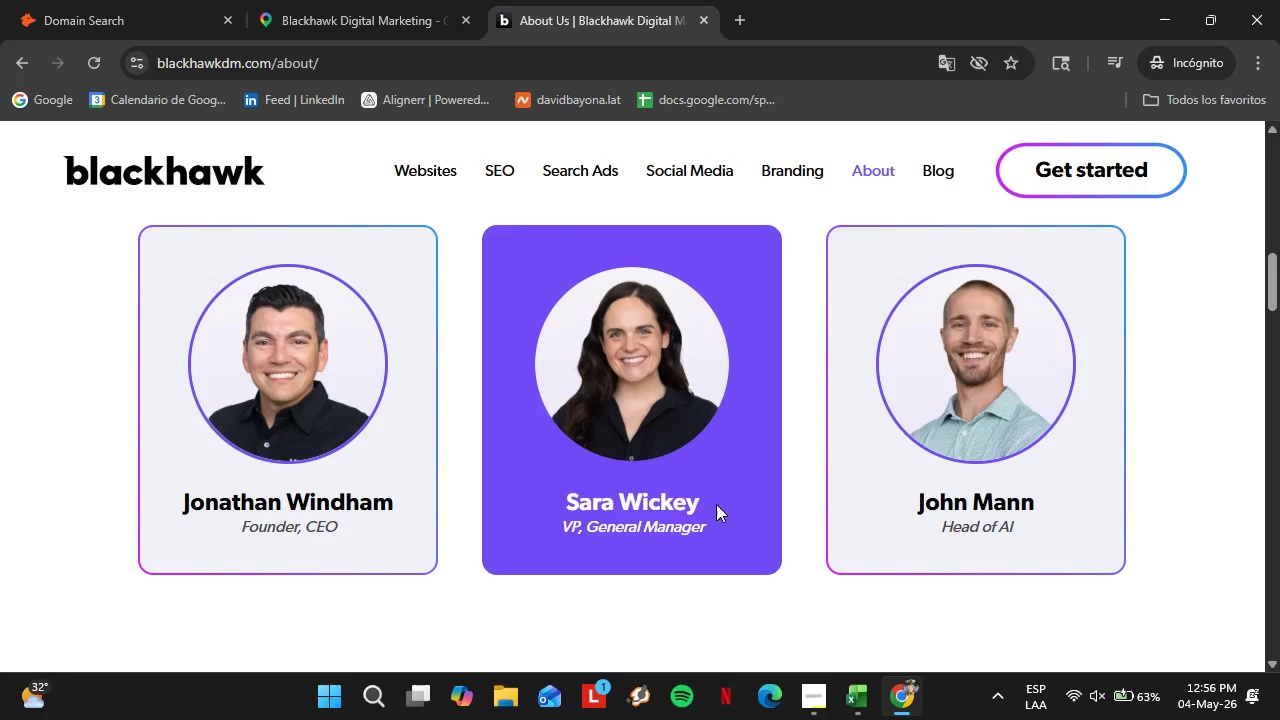 
left_click_drag(start_coordinate=[707, 503], to_coordinate=[556, 500])
 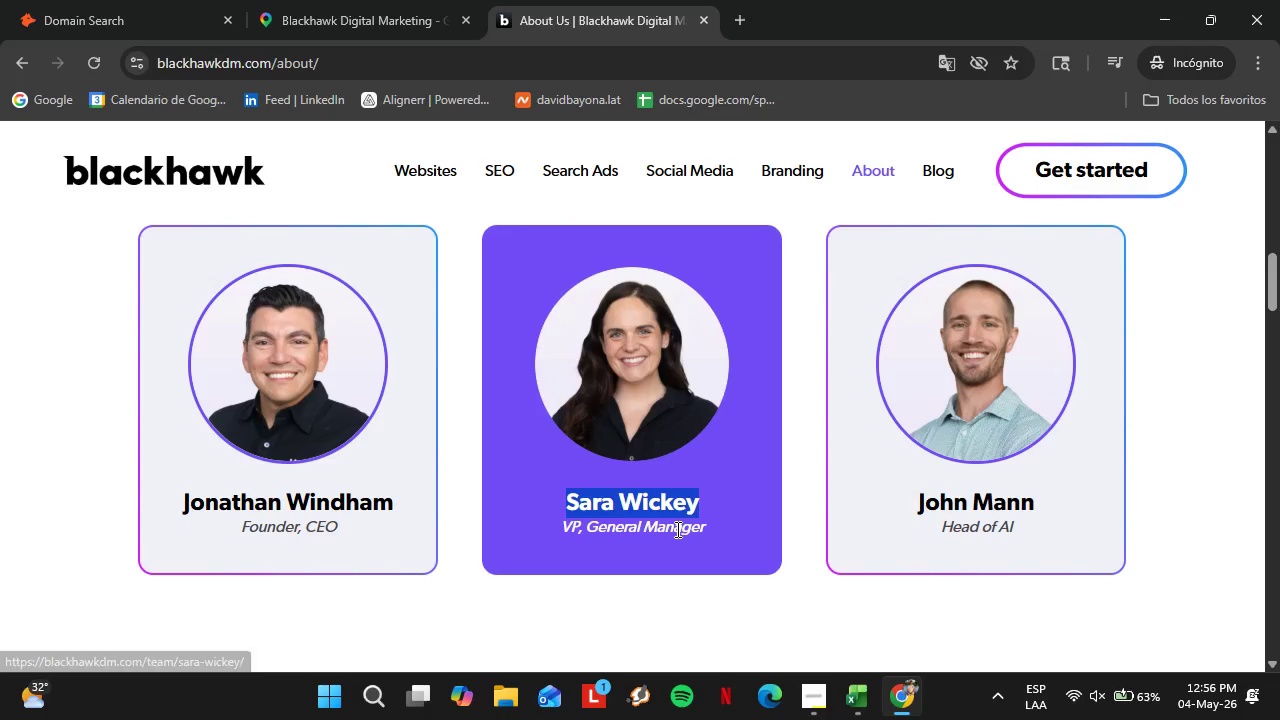 
key(Control+C)
 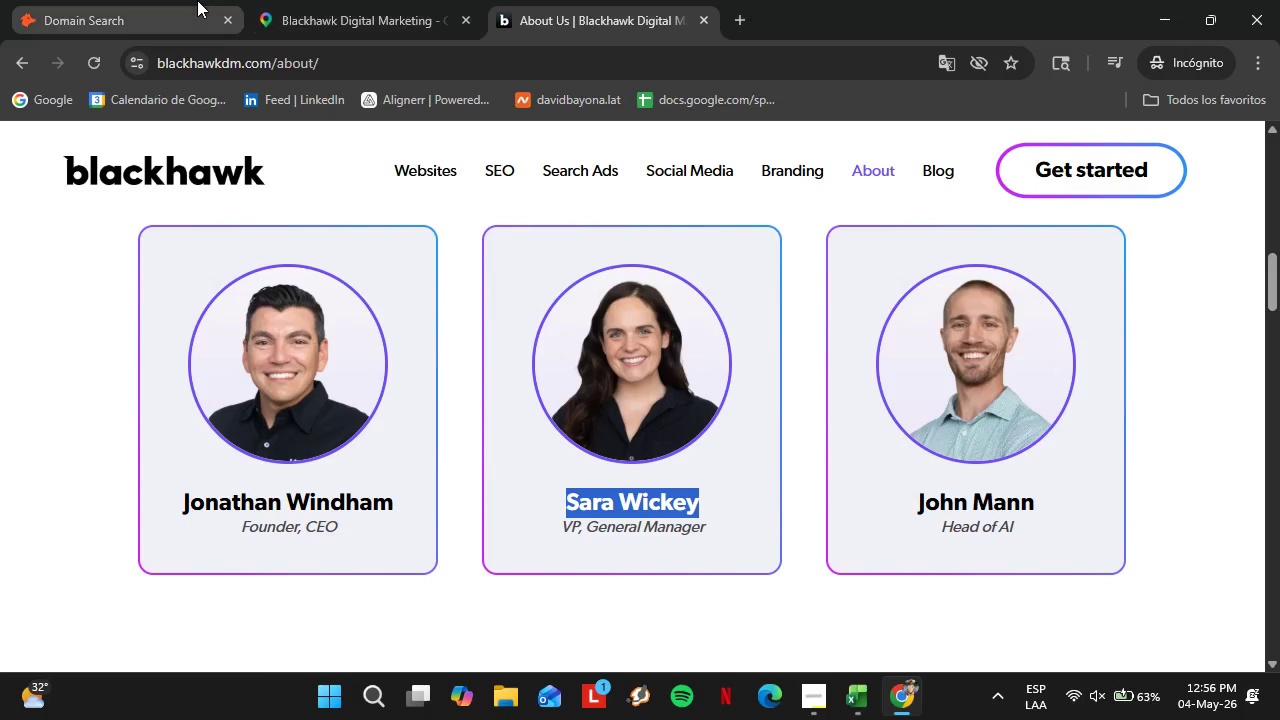 
left_click([113, 0])
 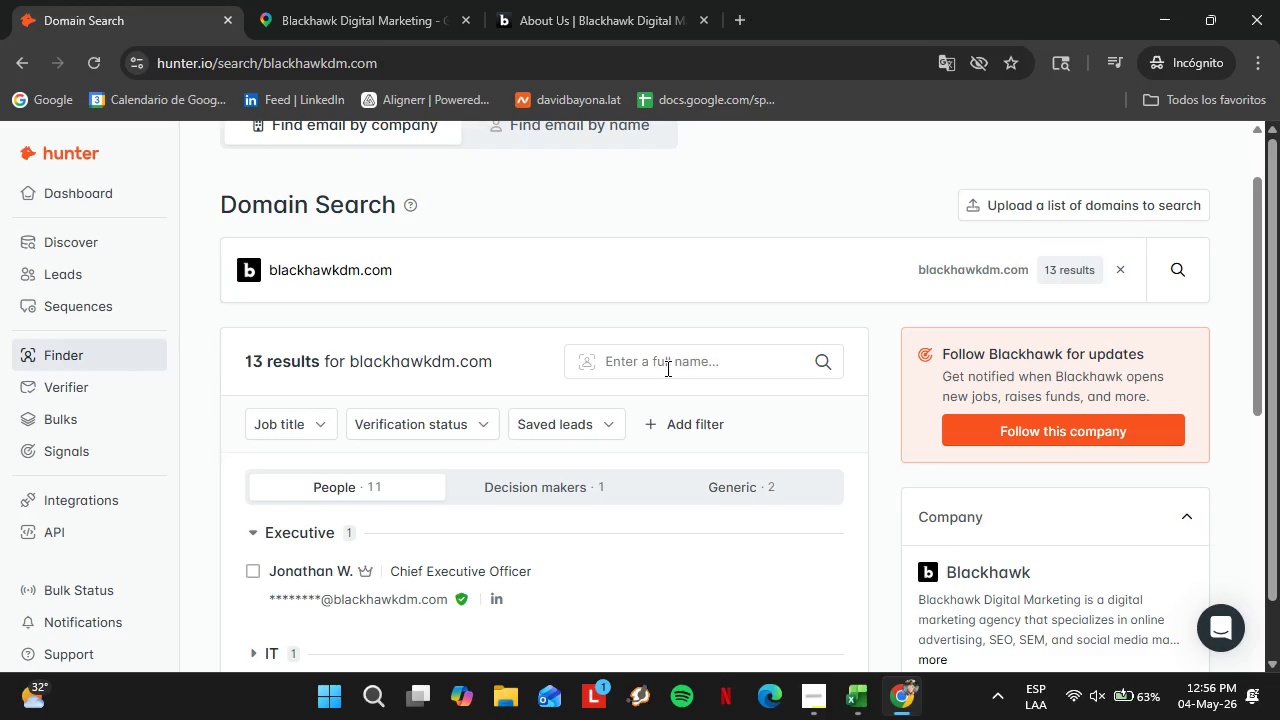 
left_click([666, 368])
 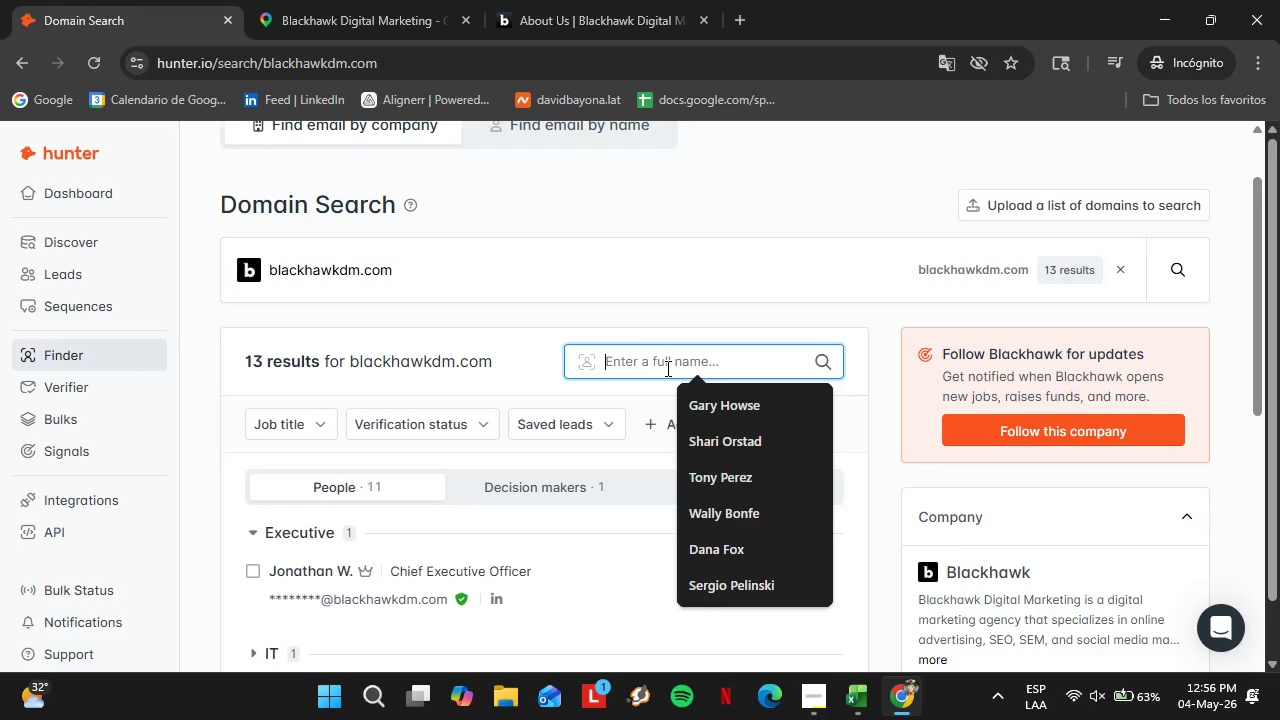 
key(Control+V)
 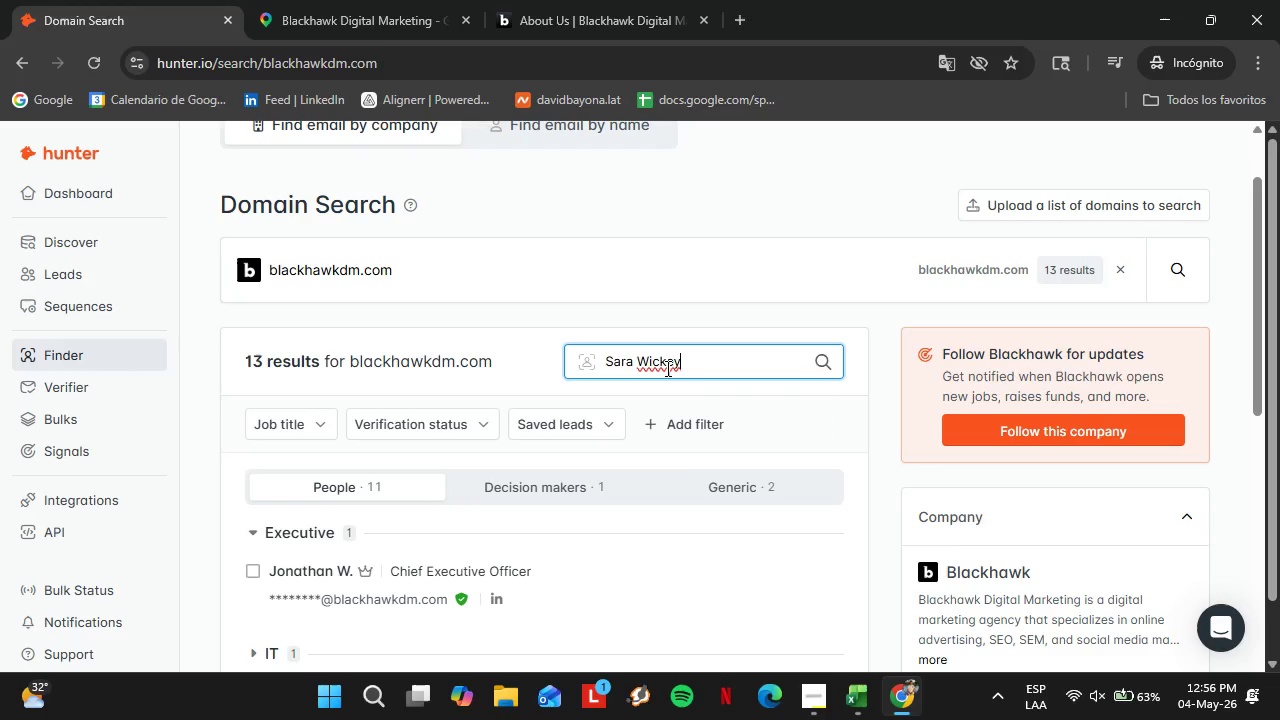 
key(Enter)
 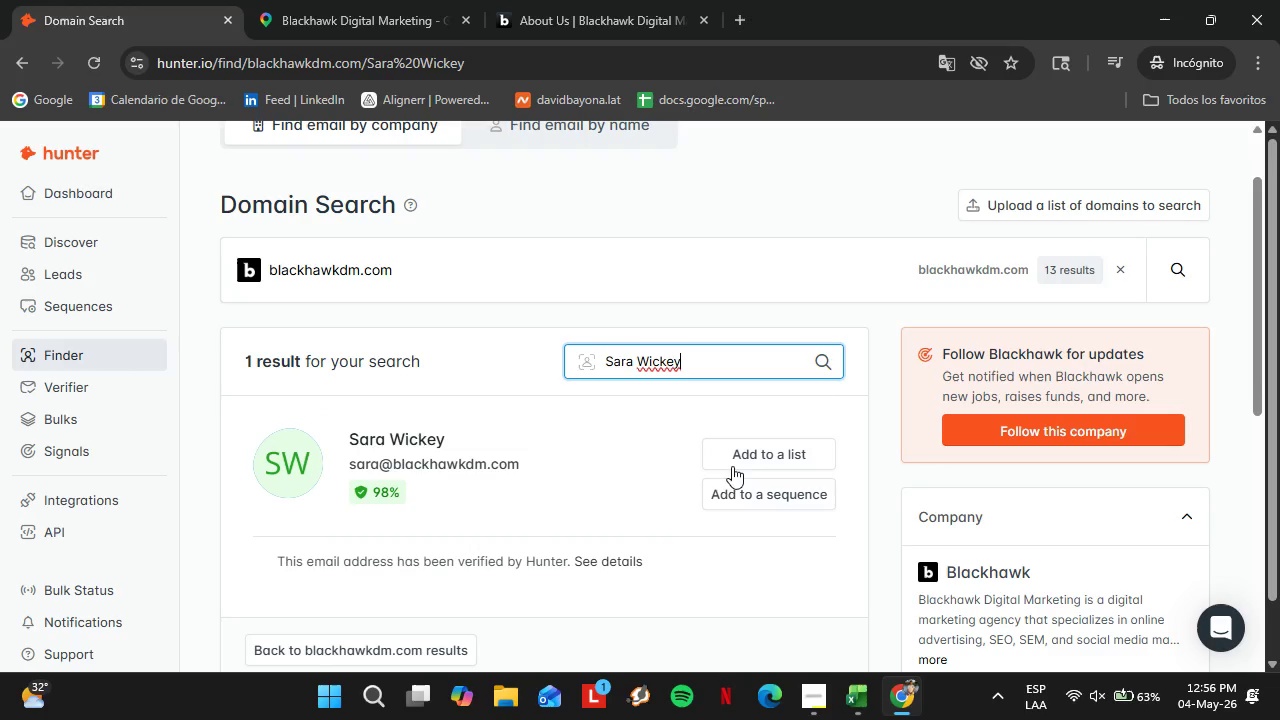 
left_click([743, 461])
 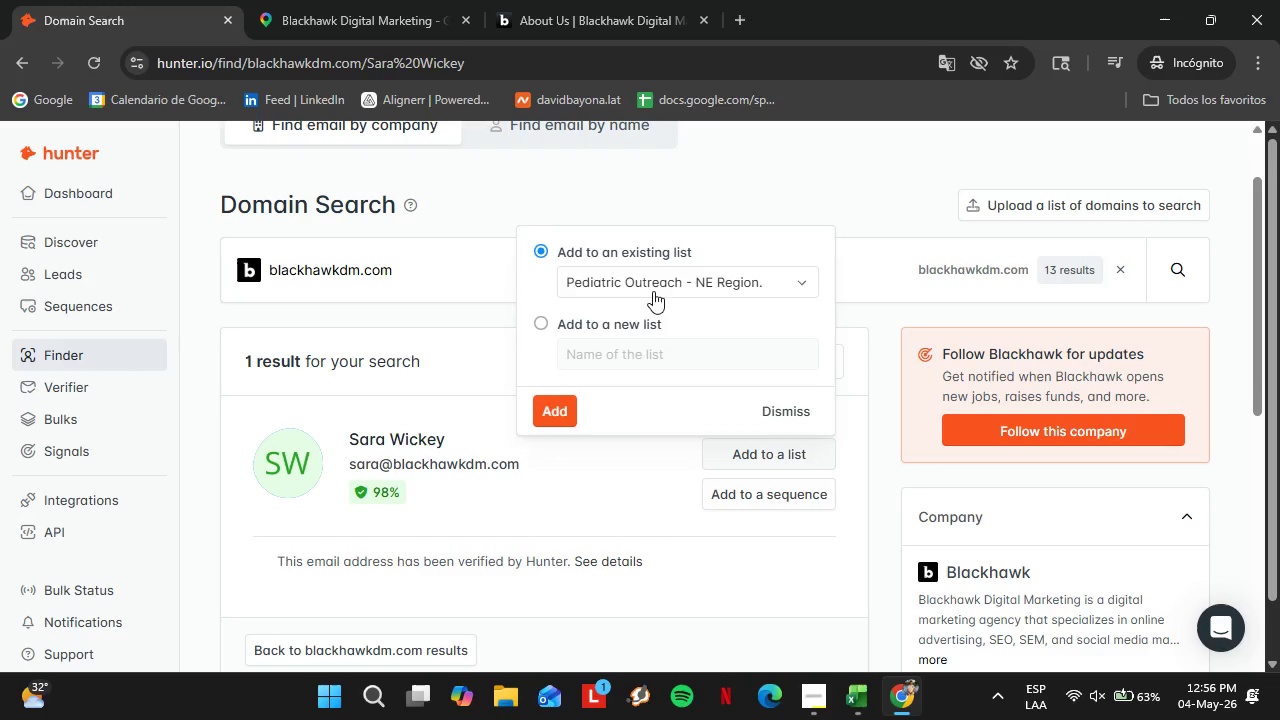 
left_click([653, 284])
 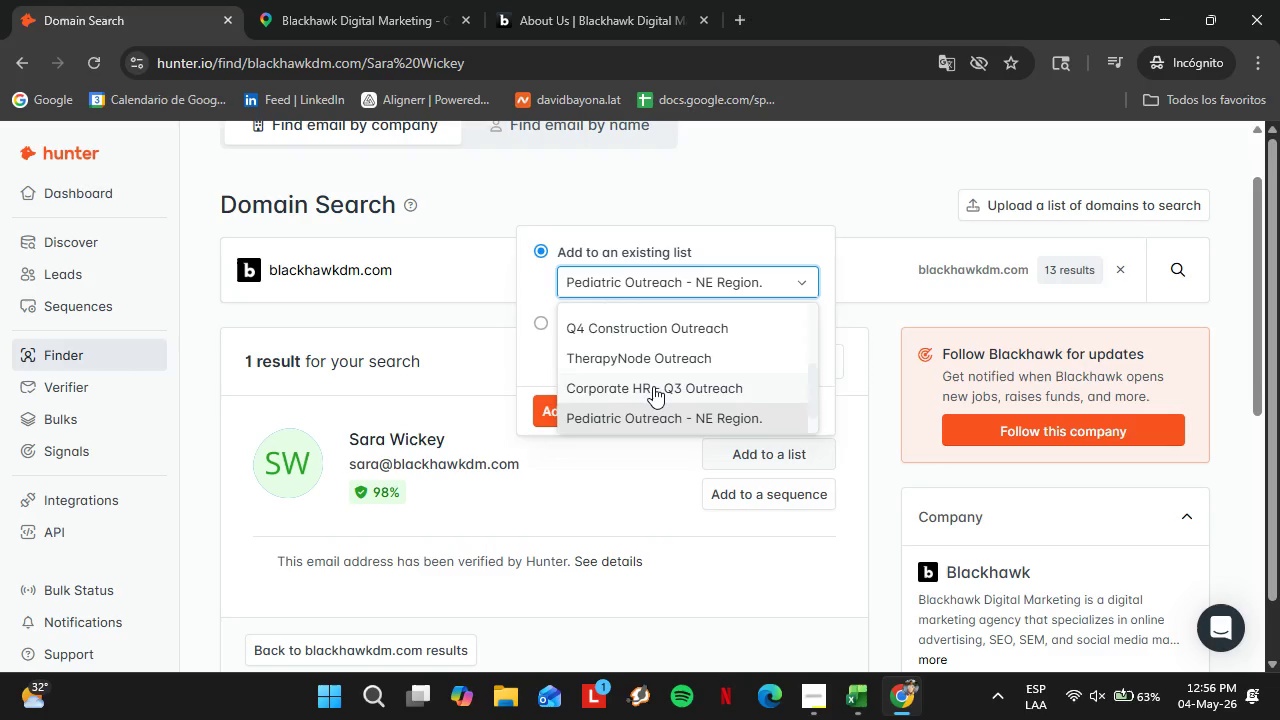 
left_click([665, 413])
 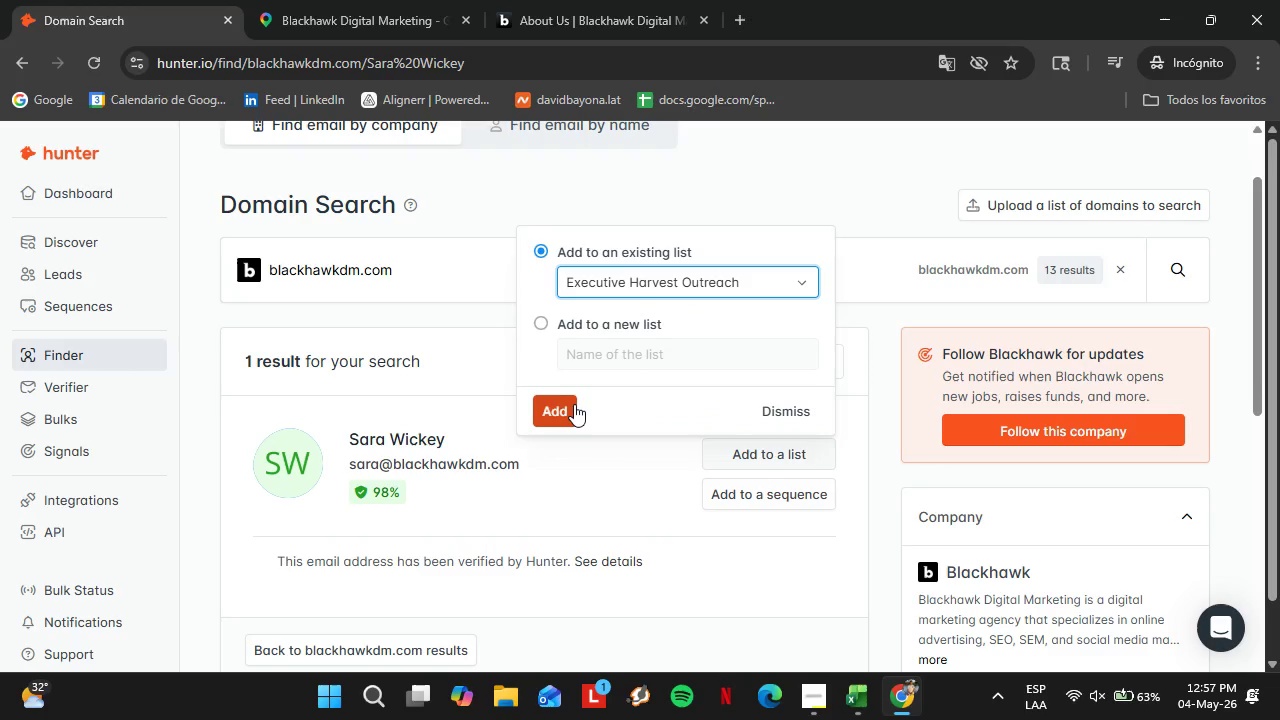 
scroll: coordinate [653, 386], scroll_direction: down, amount: 7.0
 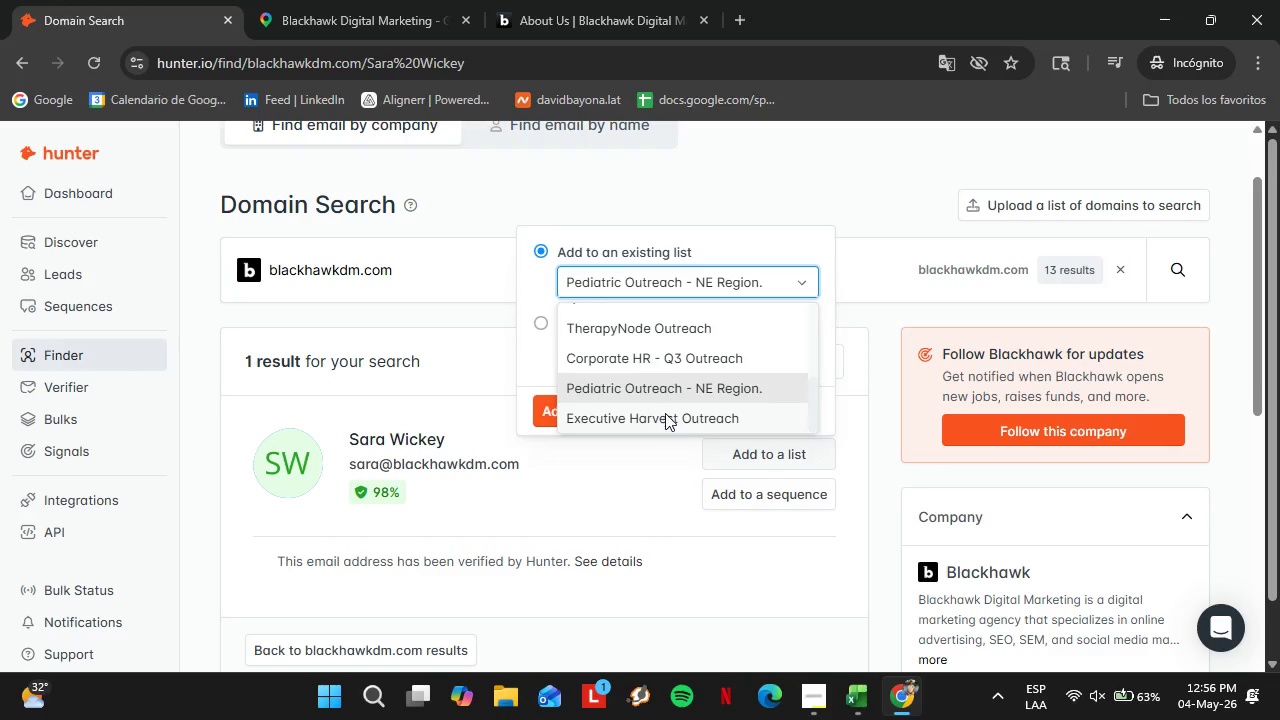 
left_click([574, 404])
 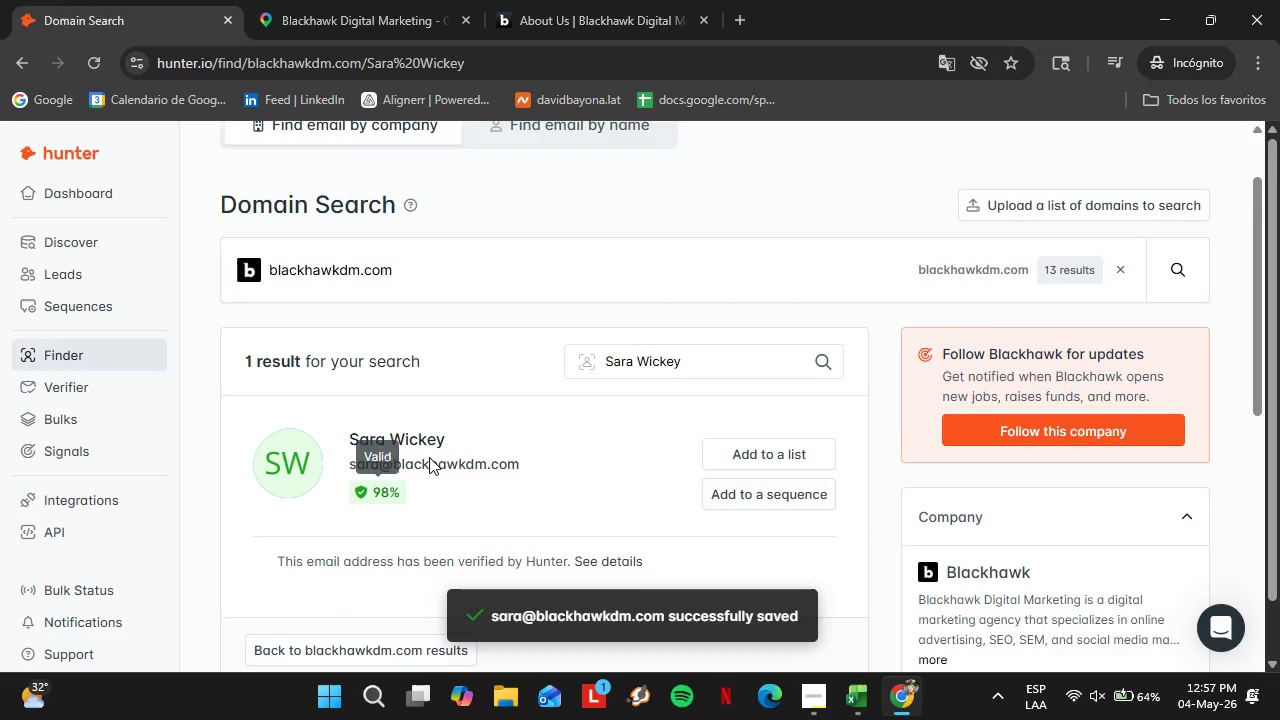 
scroll: coordinate [667, 548], scroll_direction: down, amount: 2.0
 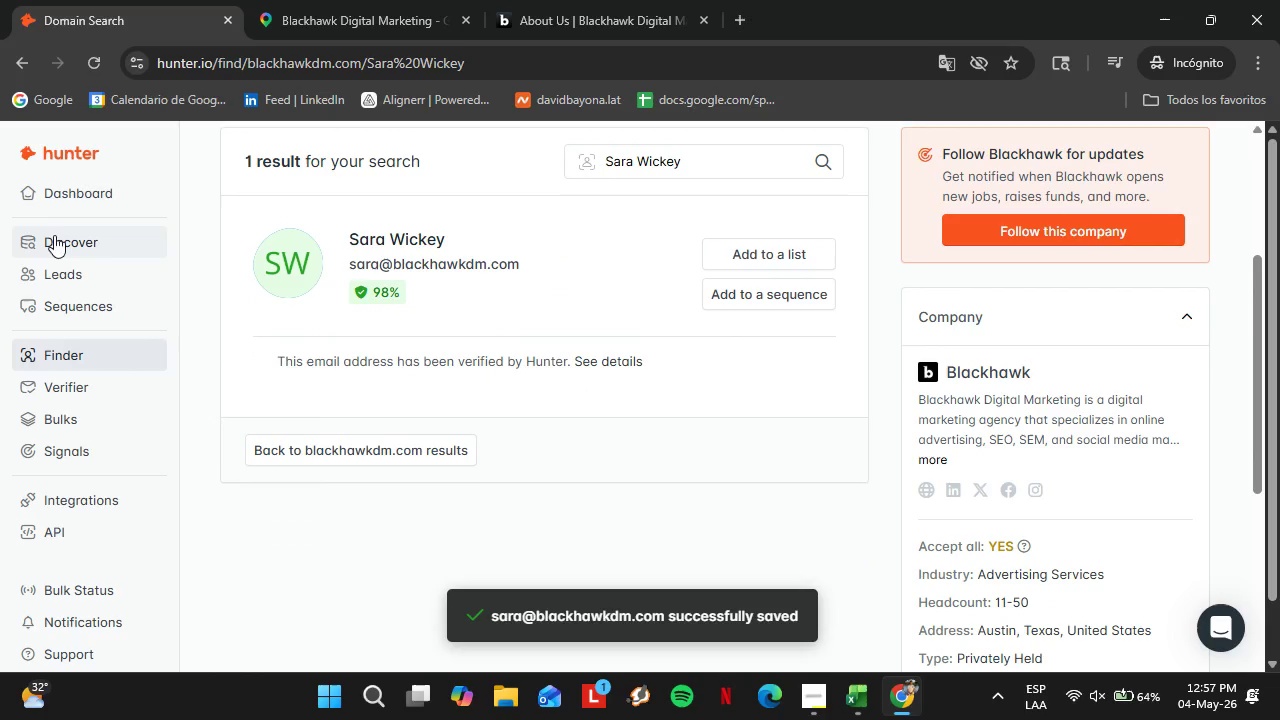 
left_click([49, 281])
 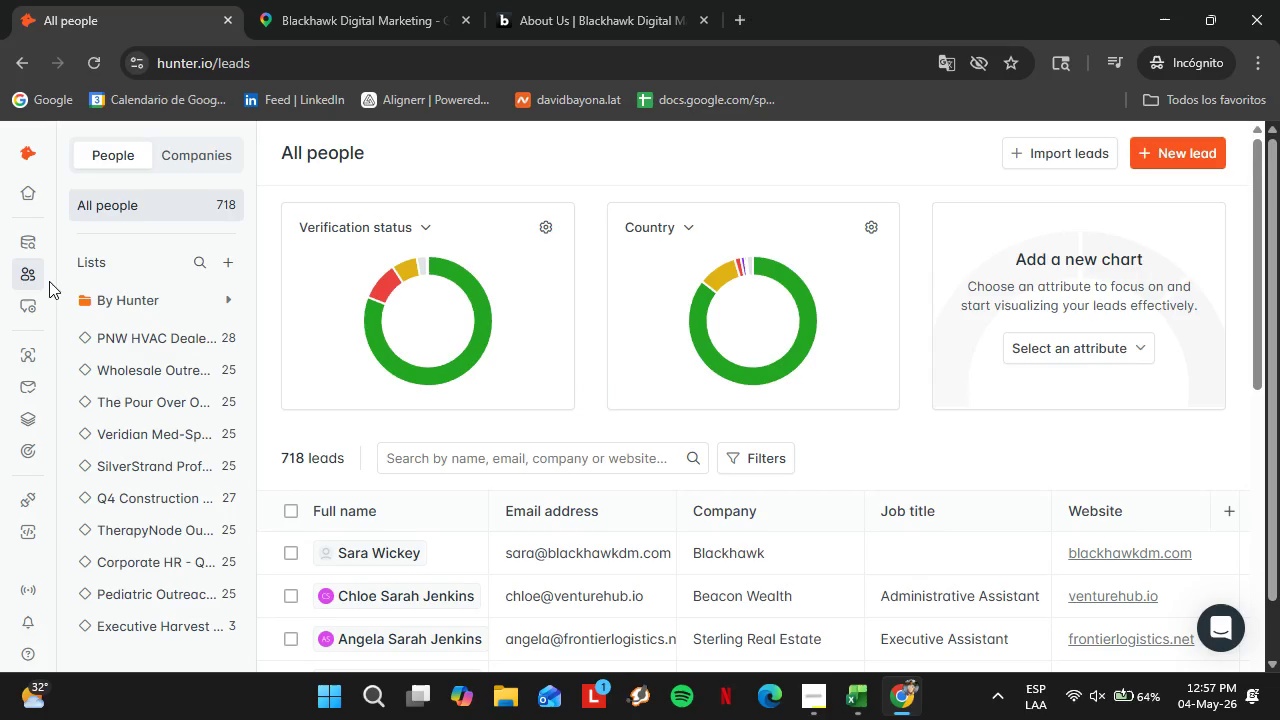 
wait(22.2)
 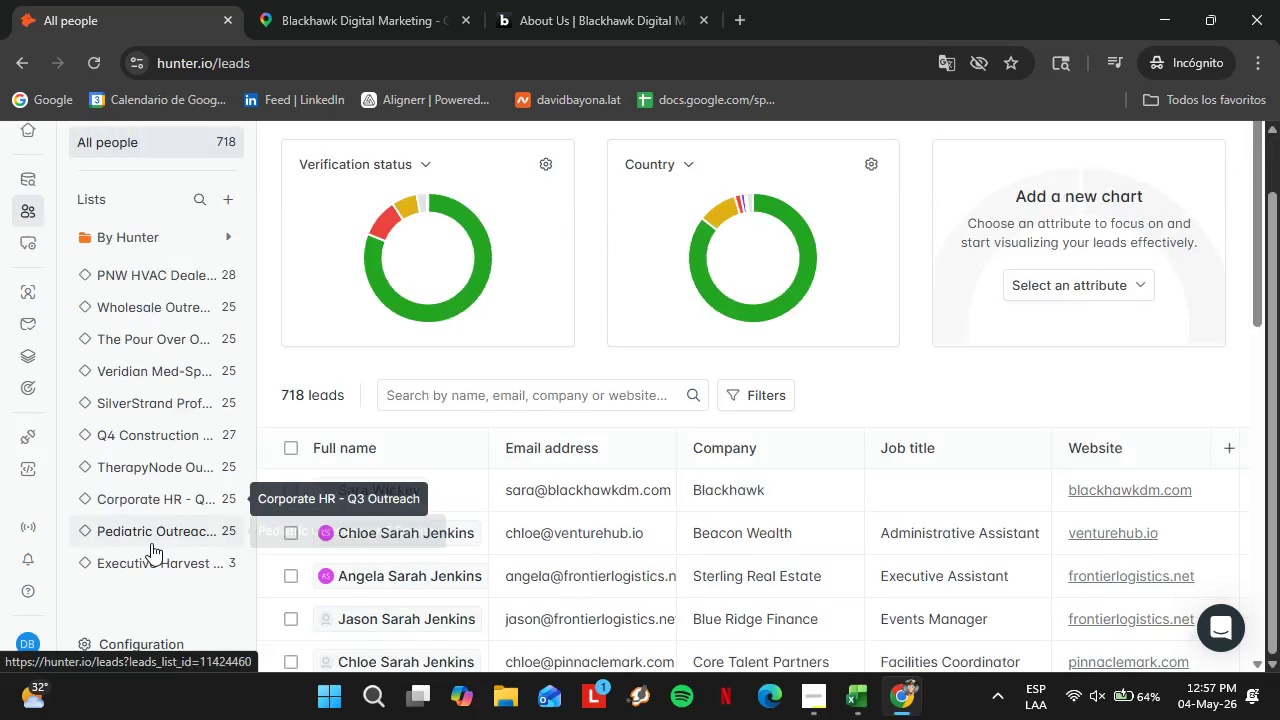 
left_click([154, 559])
 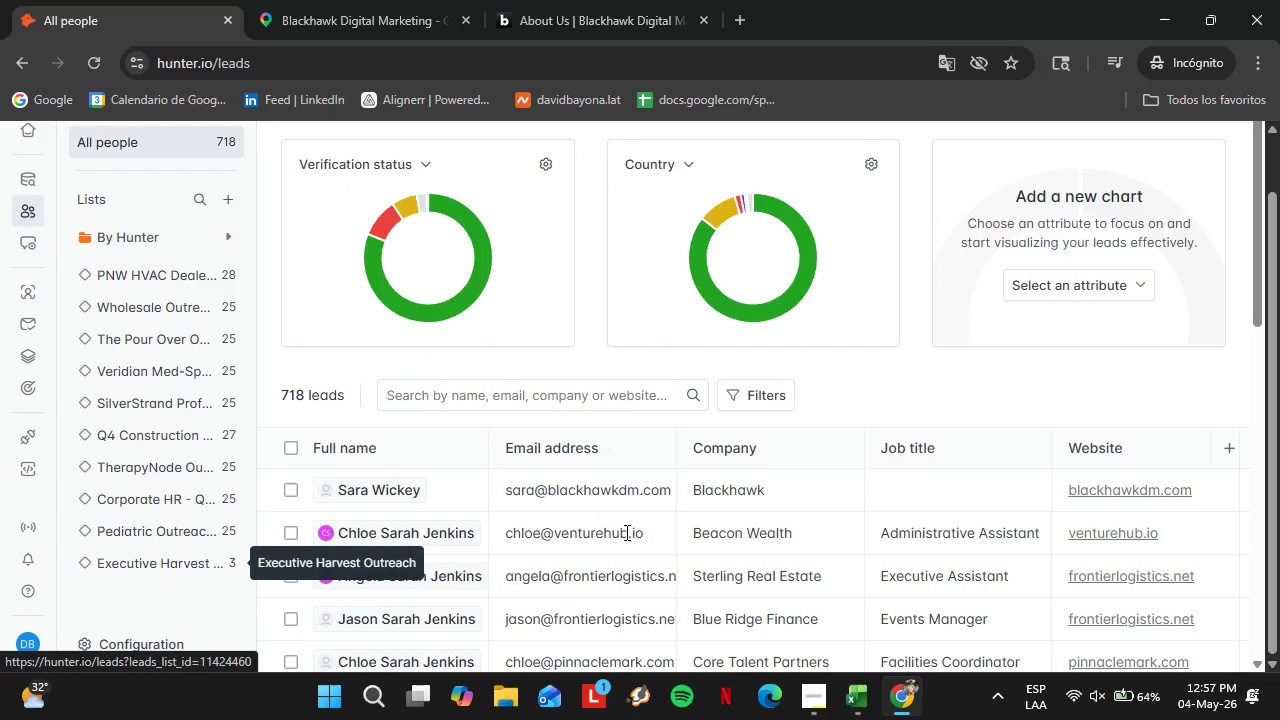 
scroll: coordinate [632, 487], scroll_direction: down, amount: 6.0
 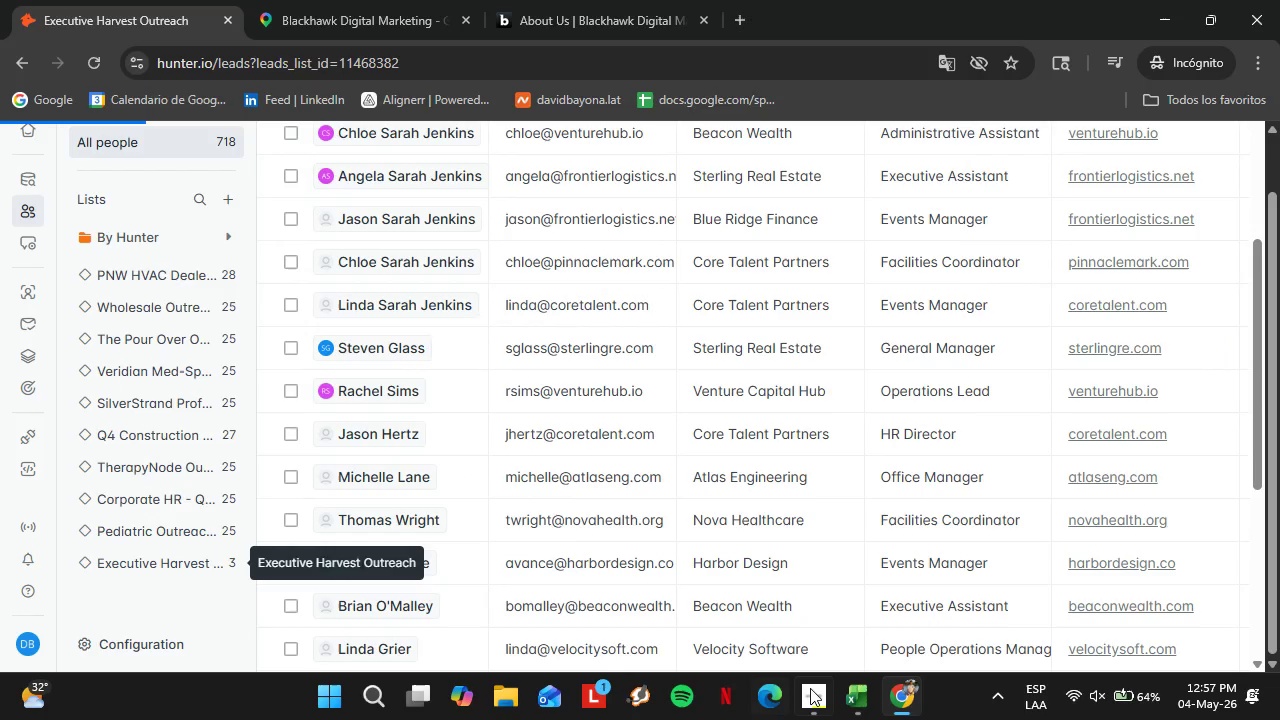 
left_click([825, 694])
 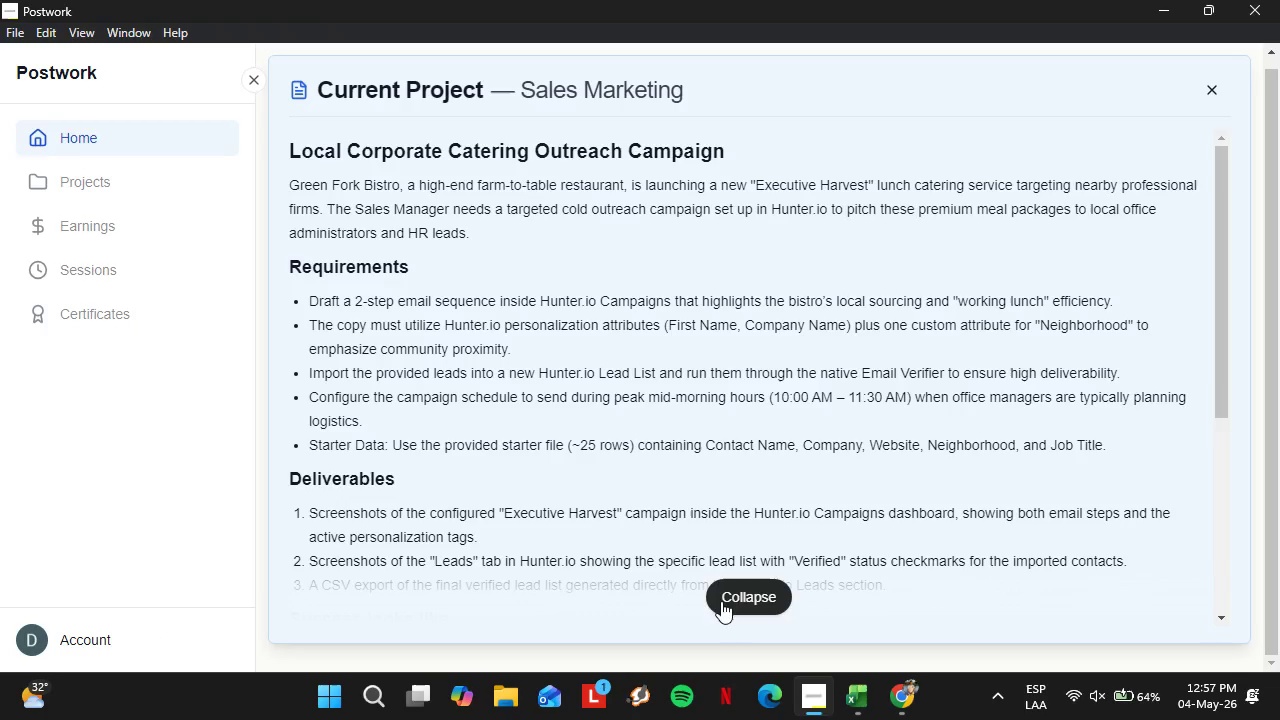 
left_click([730, 599])